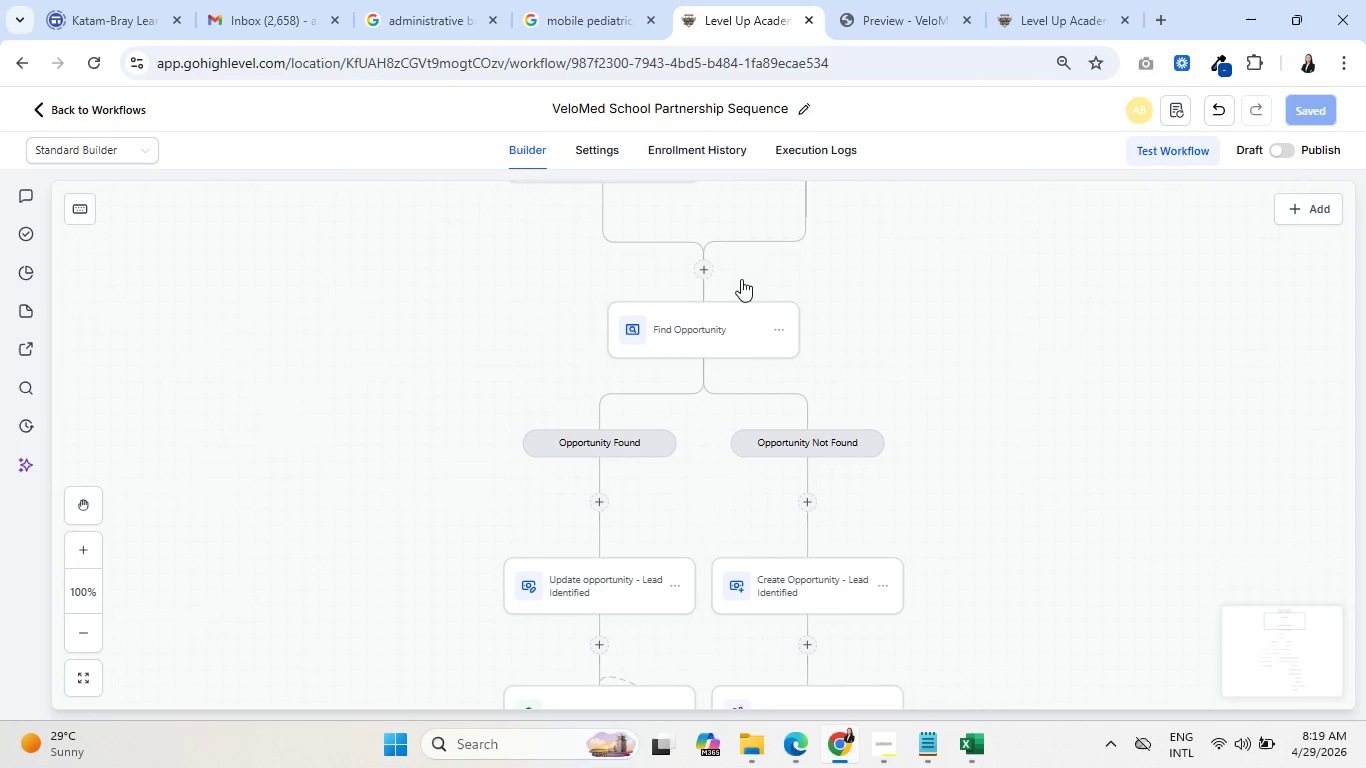 
scroll: coordinate [1066, 372], scroll_direction: down, amount: 22.0
 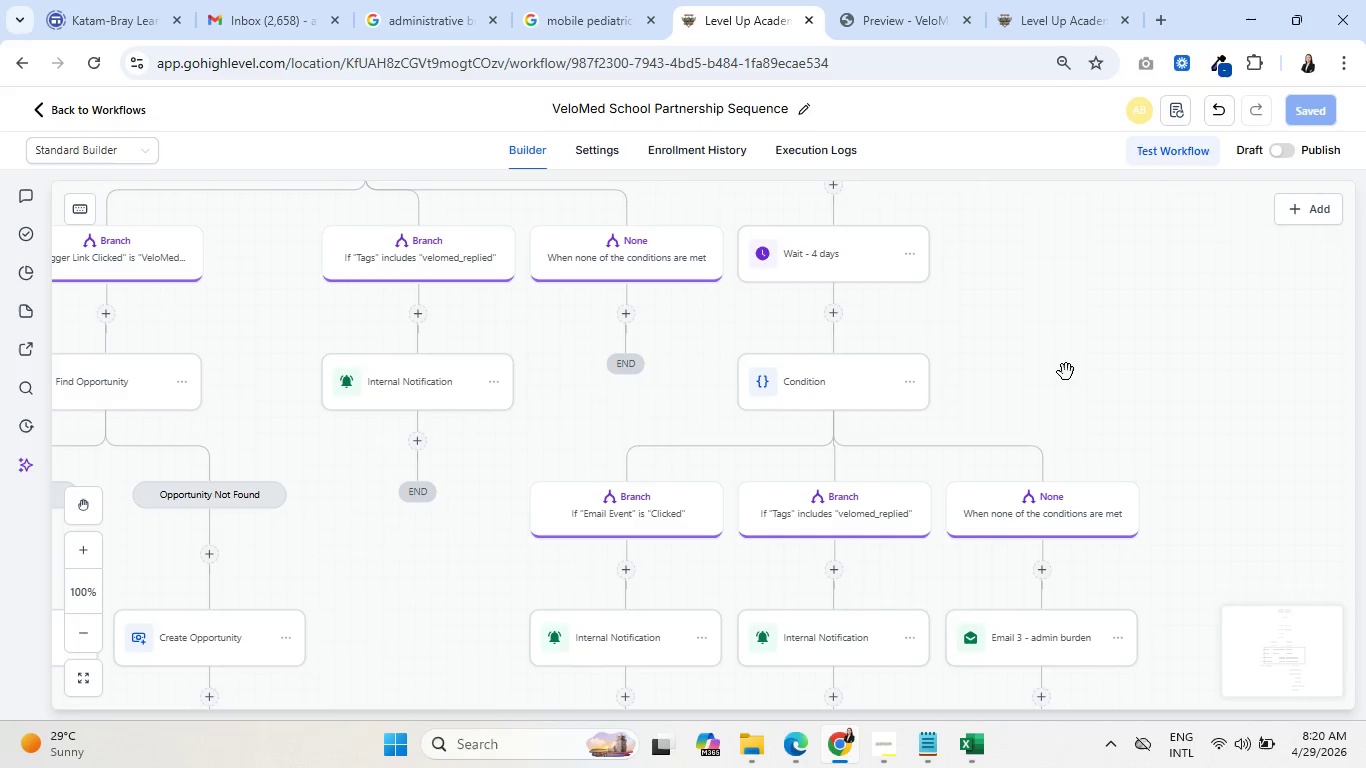 
left_click([820, 261])
 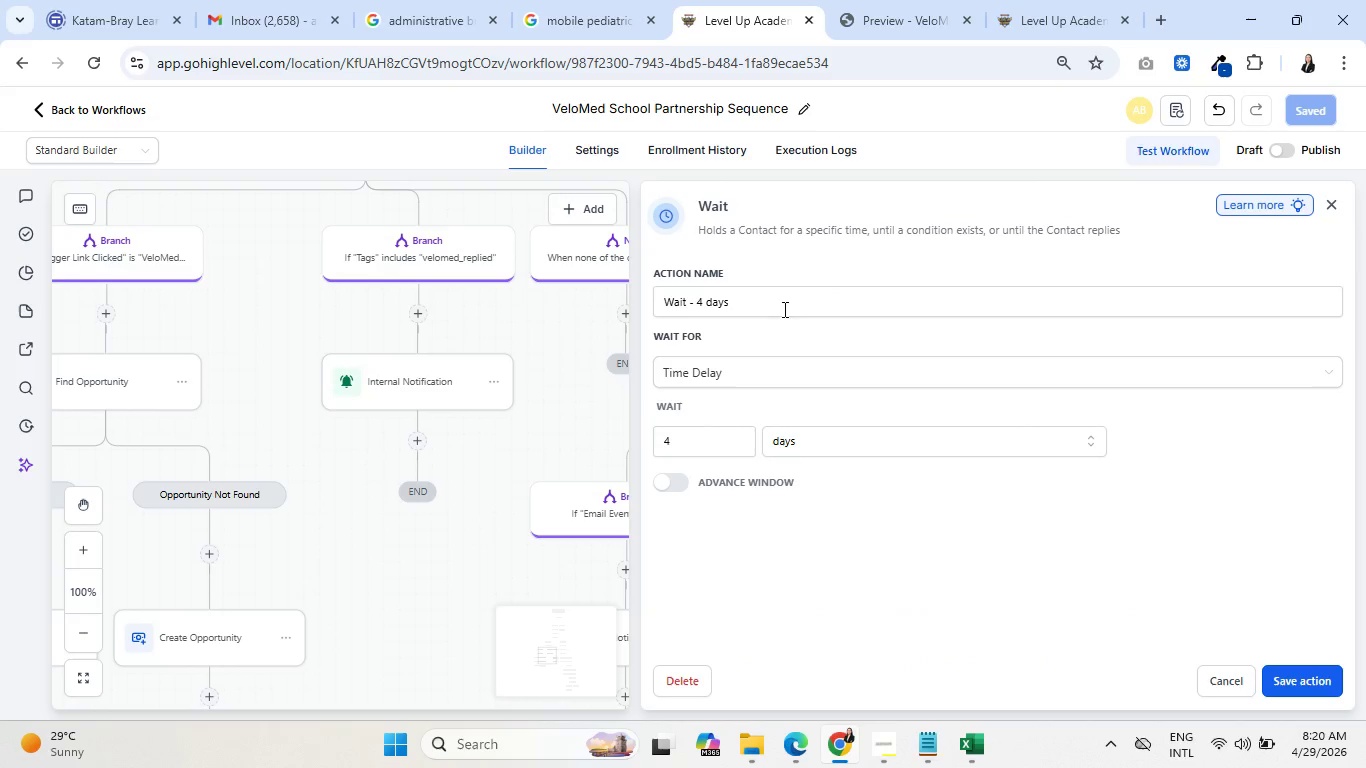 
mouse_move([794, 397])
 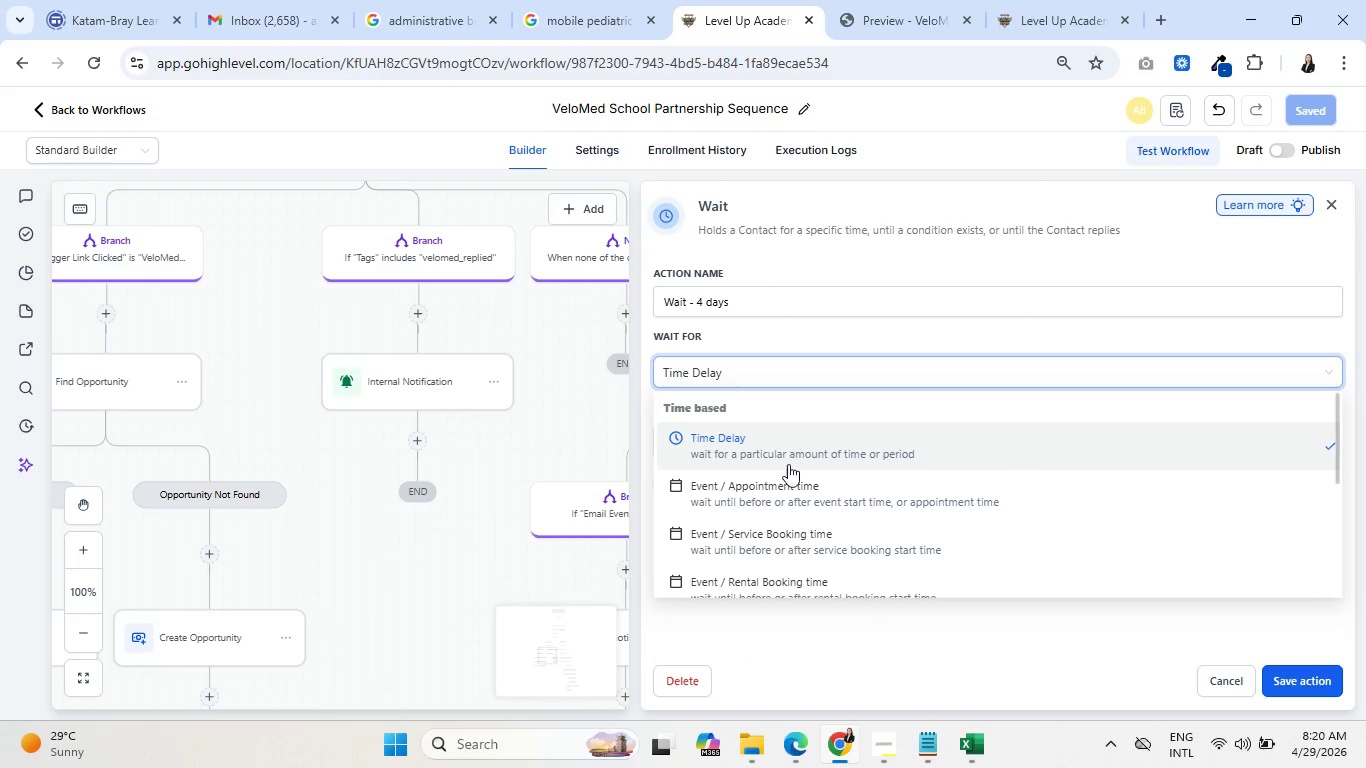 
scroll: coordinate [790, 477], scroll_direction: down, amount: 3.0
 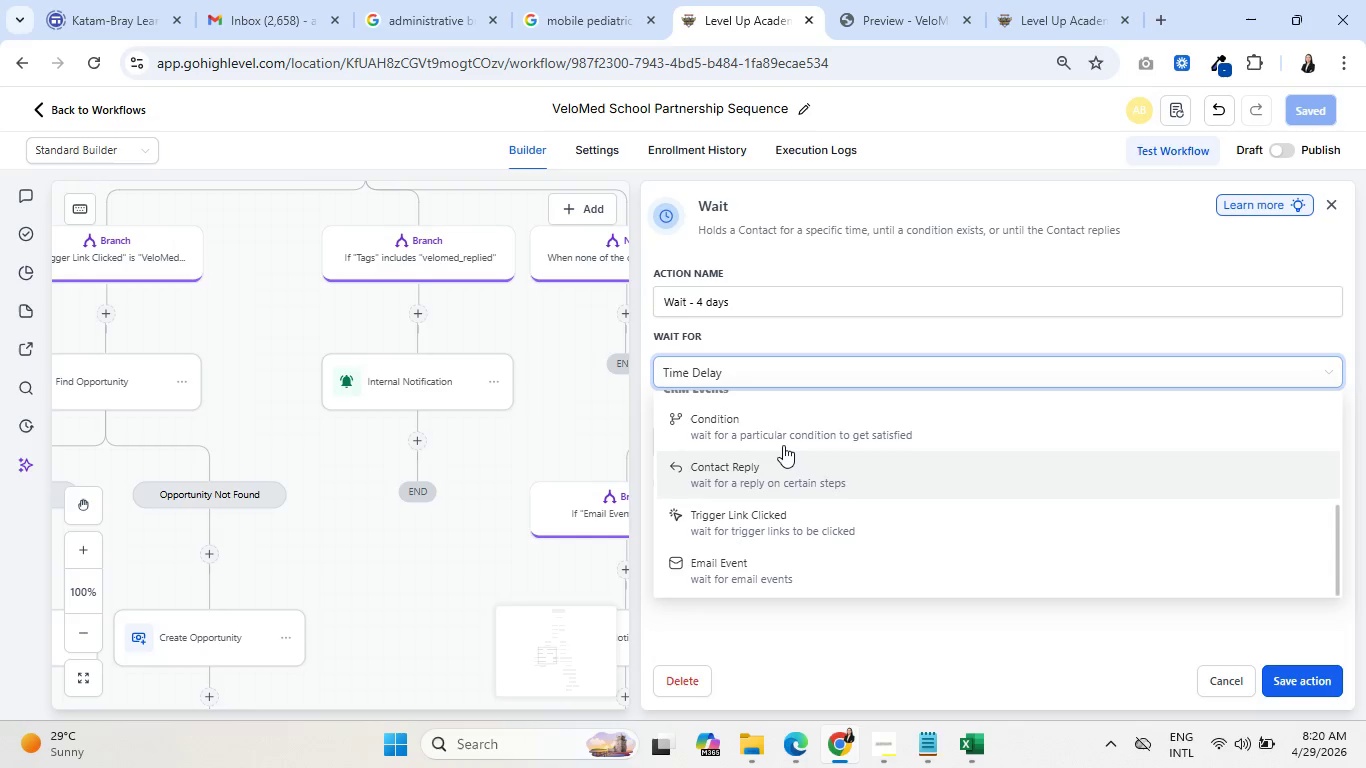 
left_click([758, 563])
 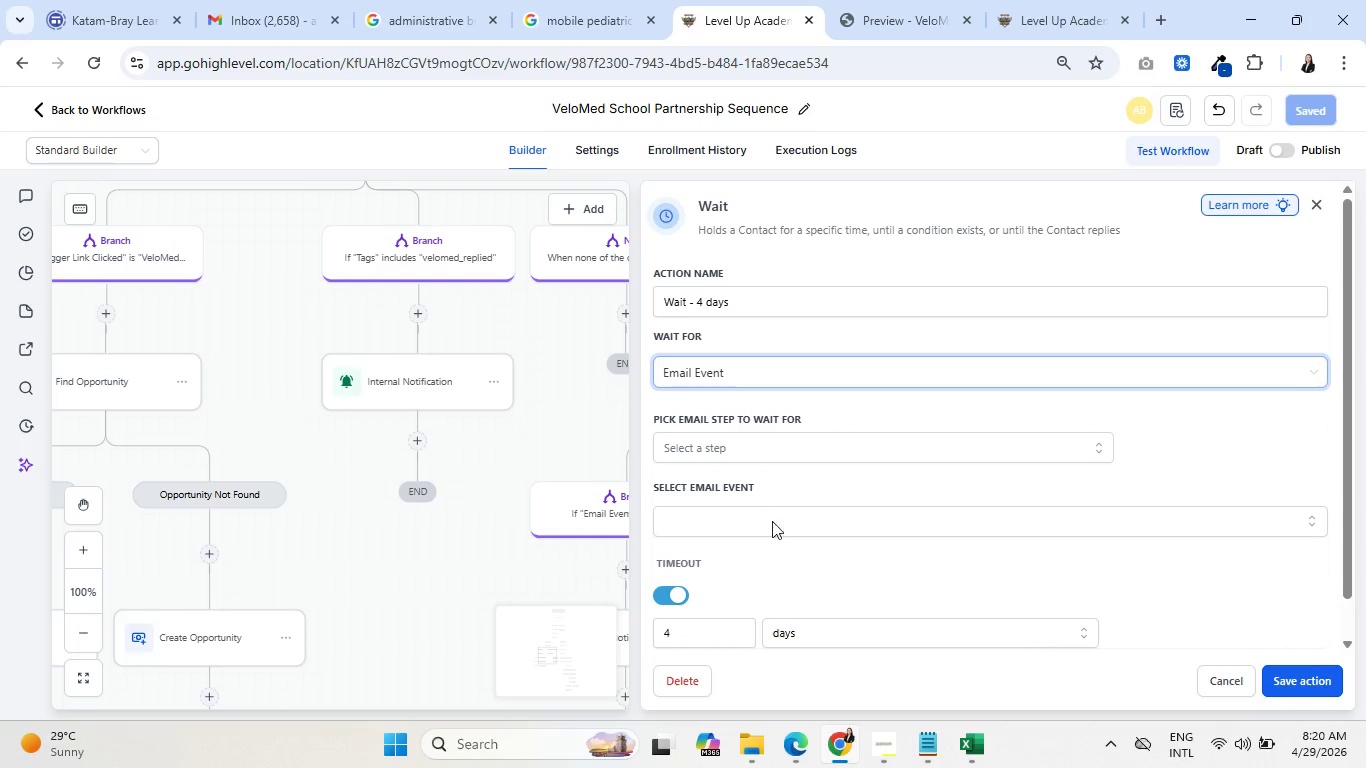 
left_click([821, 445])
 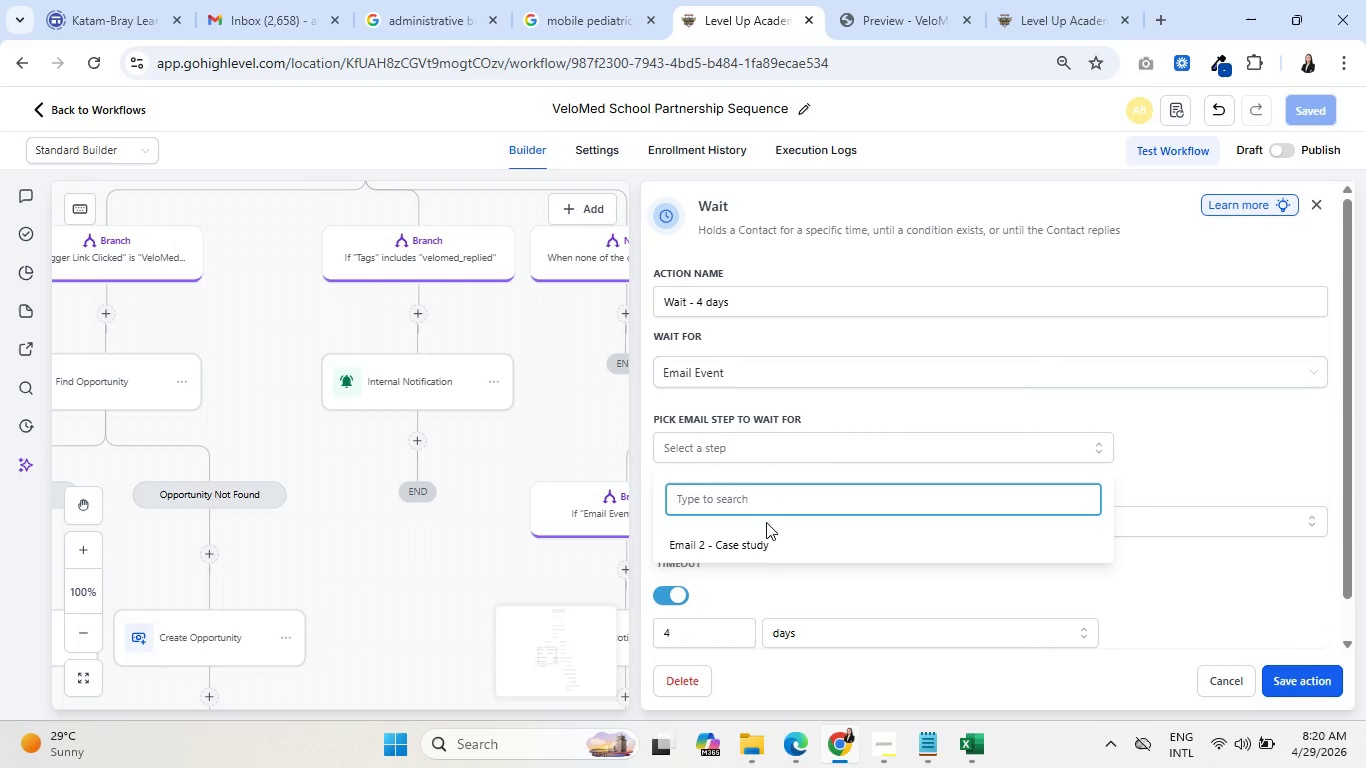 
left_click([757, 545])
 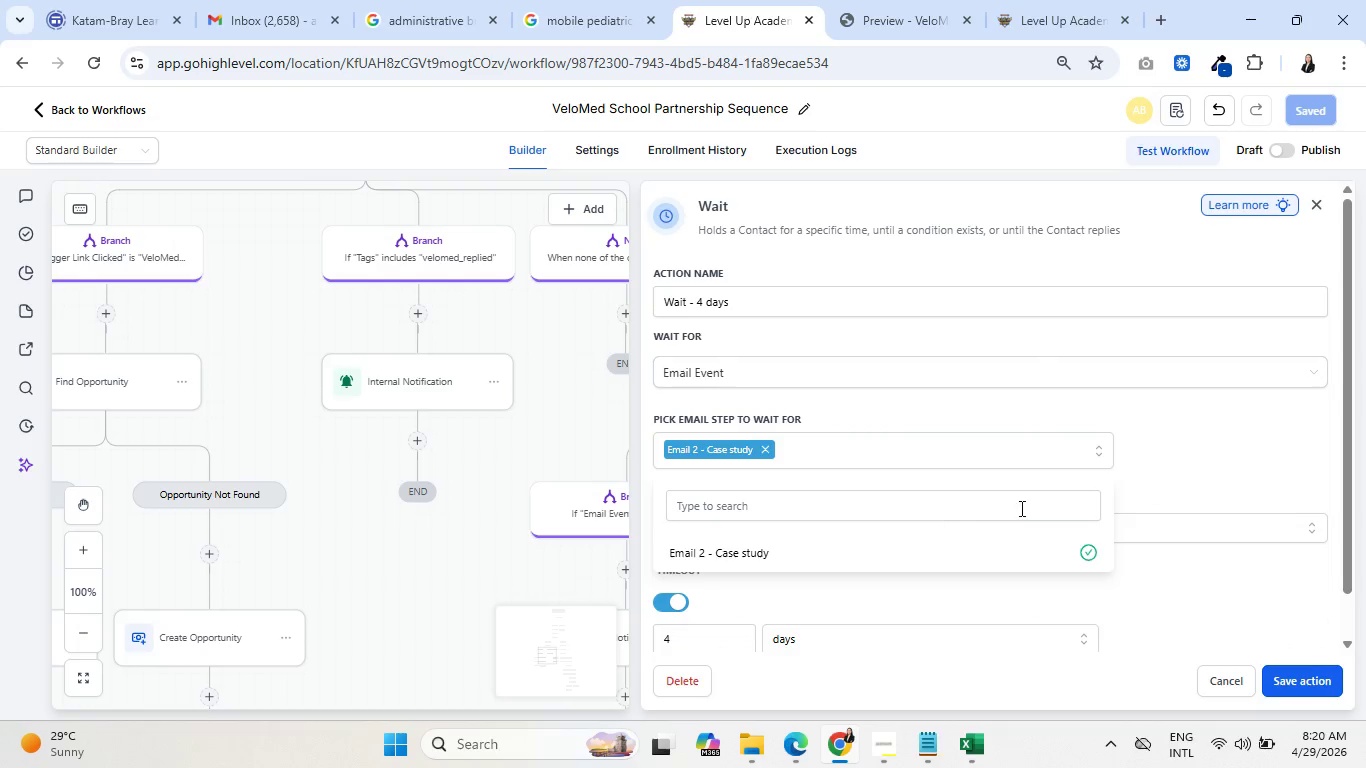 
left_click([1142, 456])
 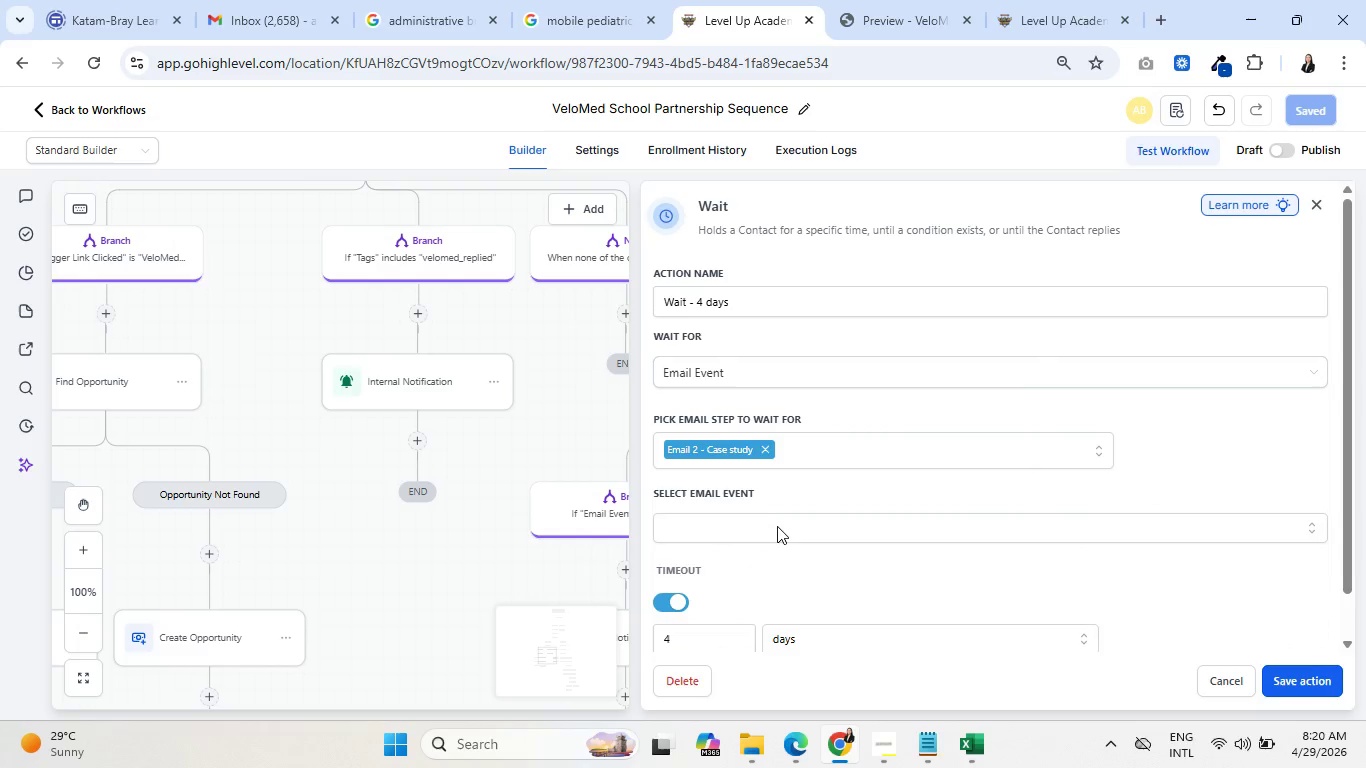 
left_click([777, 527])
 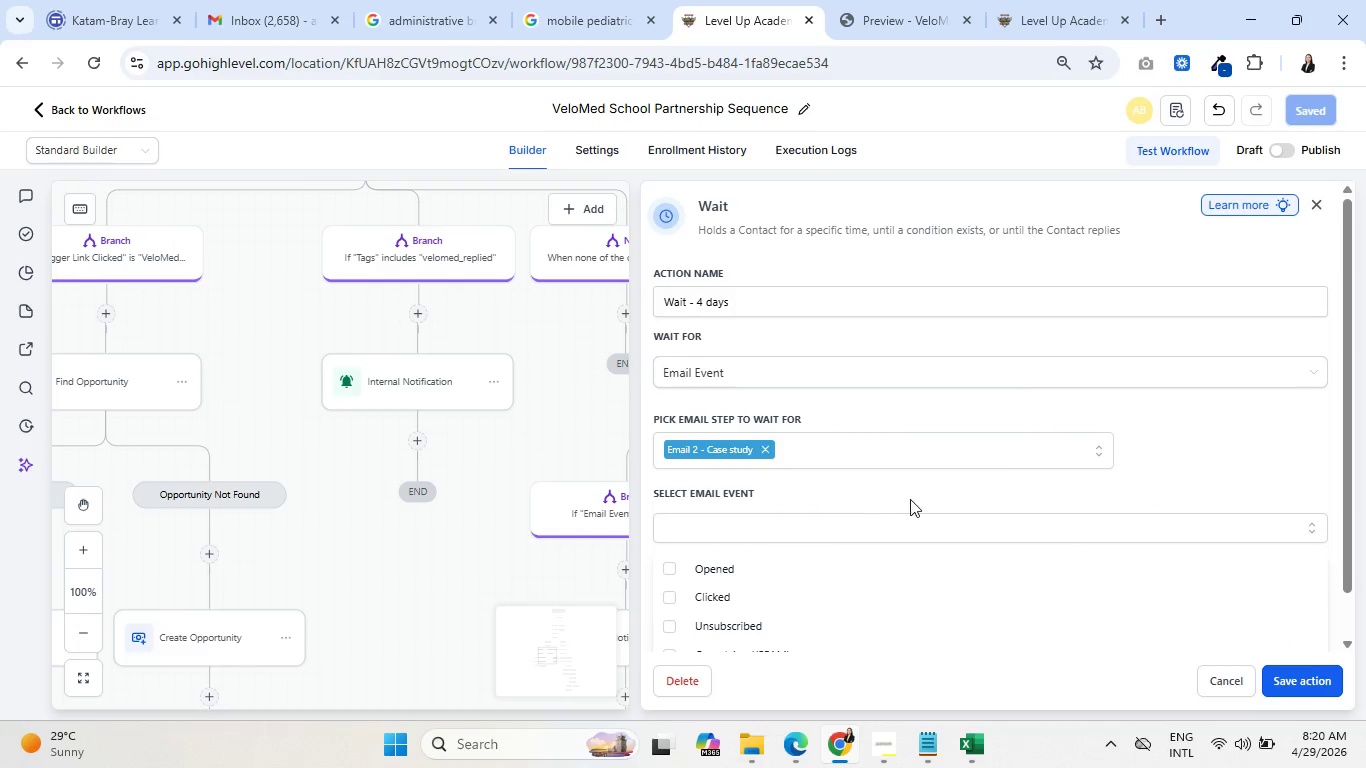 
scroll: coordinate [962, 492], scroll_direction: down, amount: 2.0
 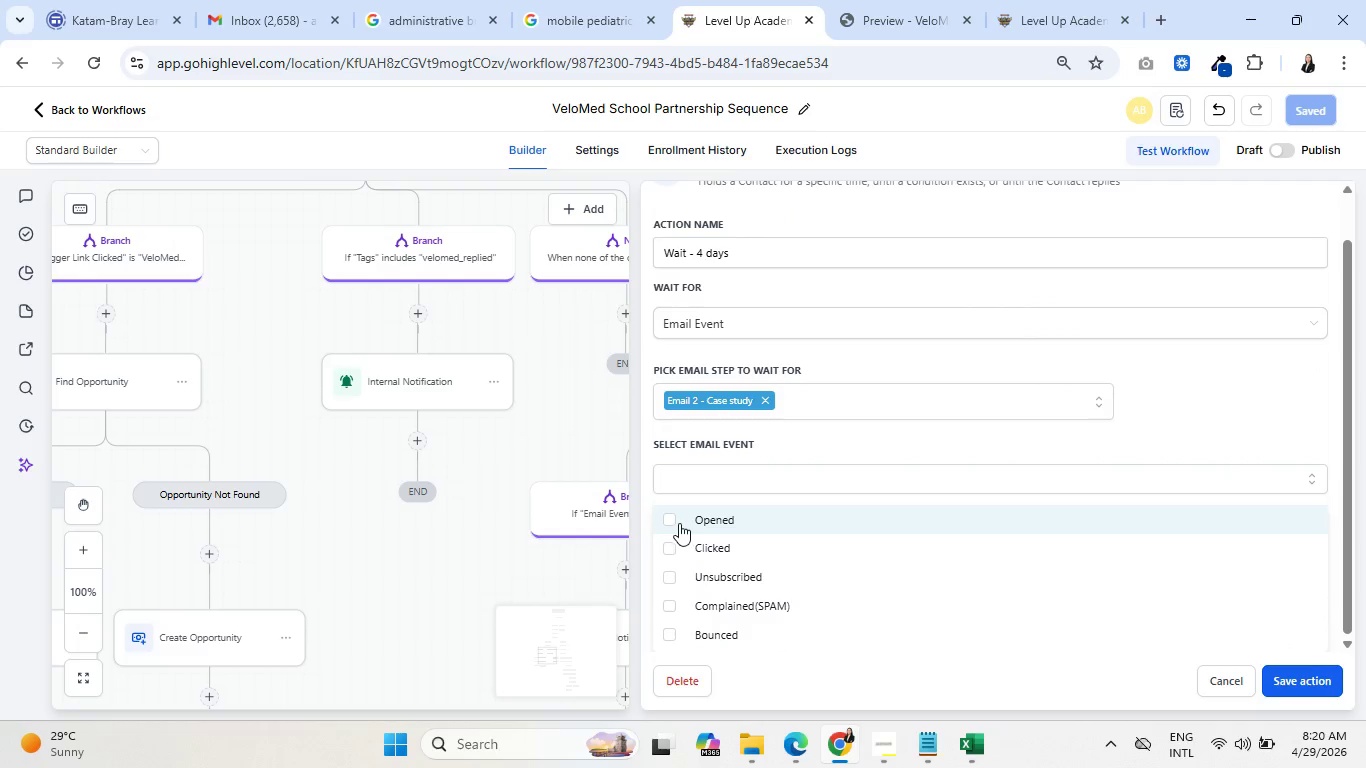 
left_click([670, 550])
 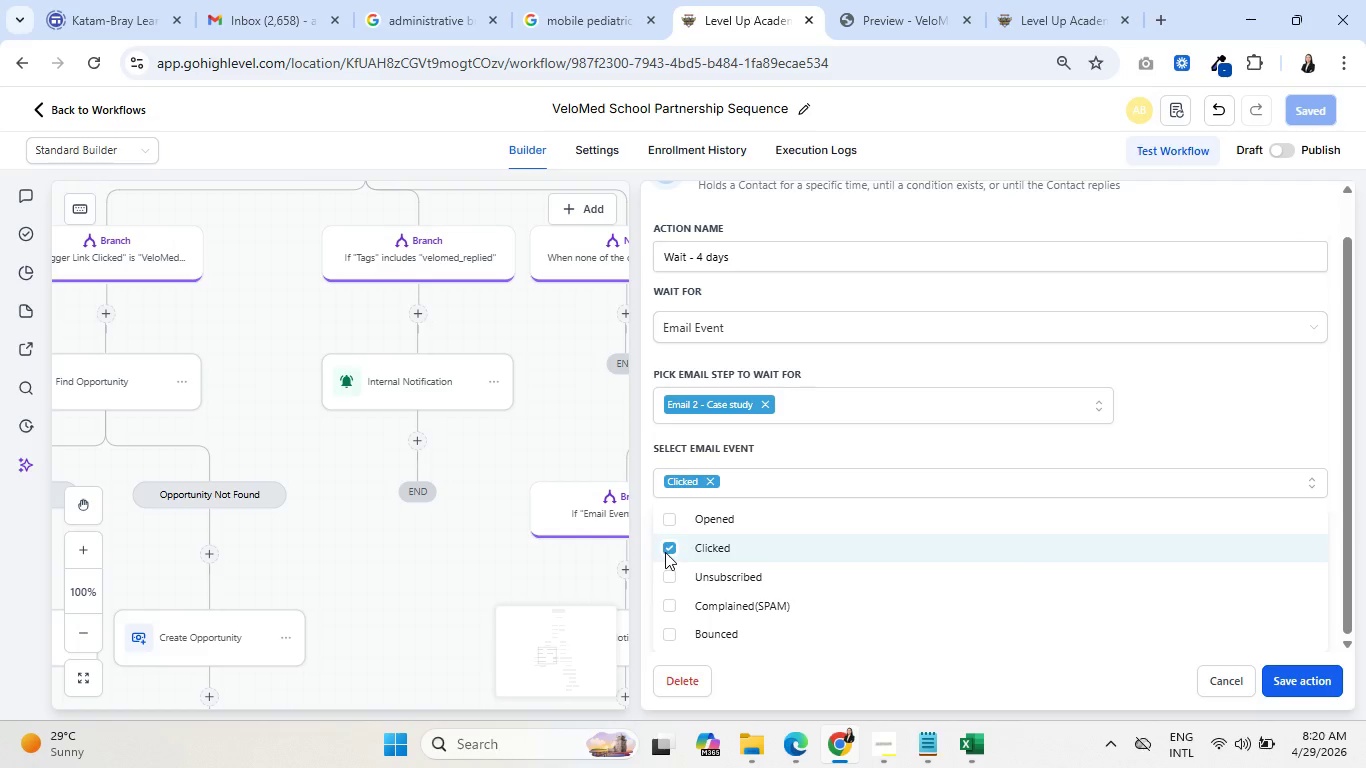 
left_click([1197, 426])
 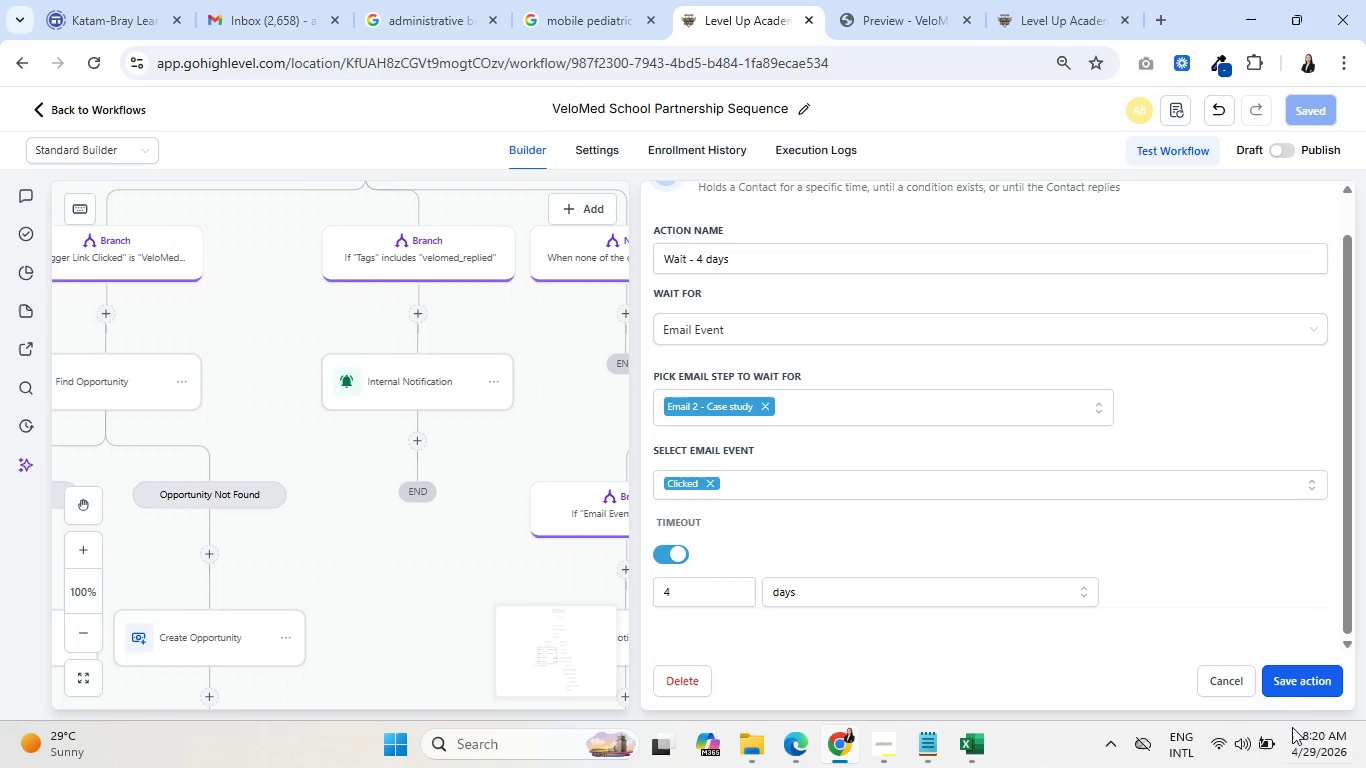 
left_click([1299, 687])
 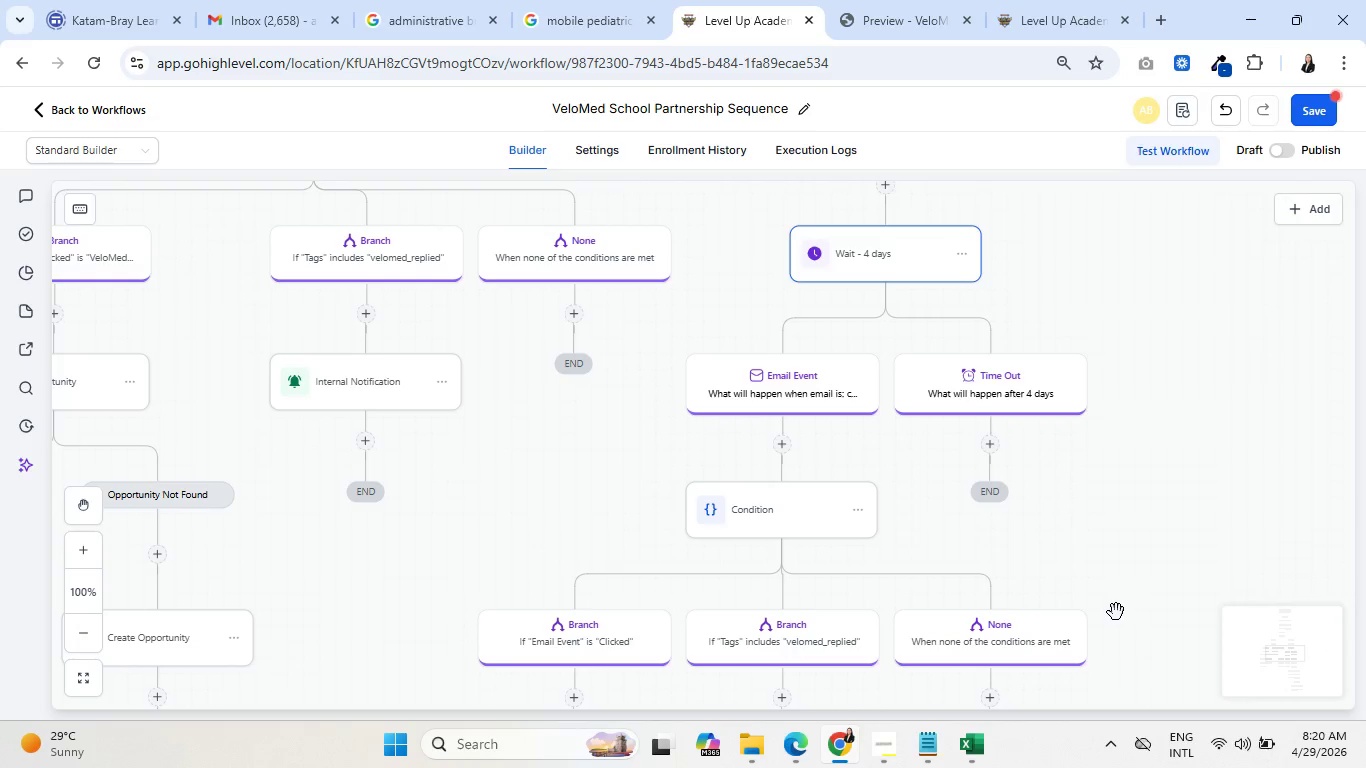 
scroll: coordinate [1138, 599], scroll_direction: down, amount: 2.0
 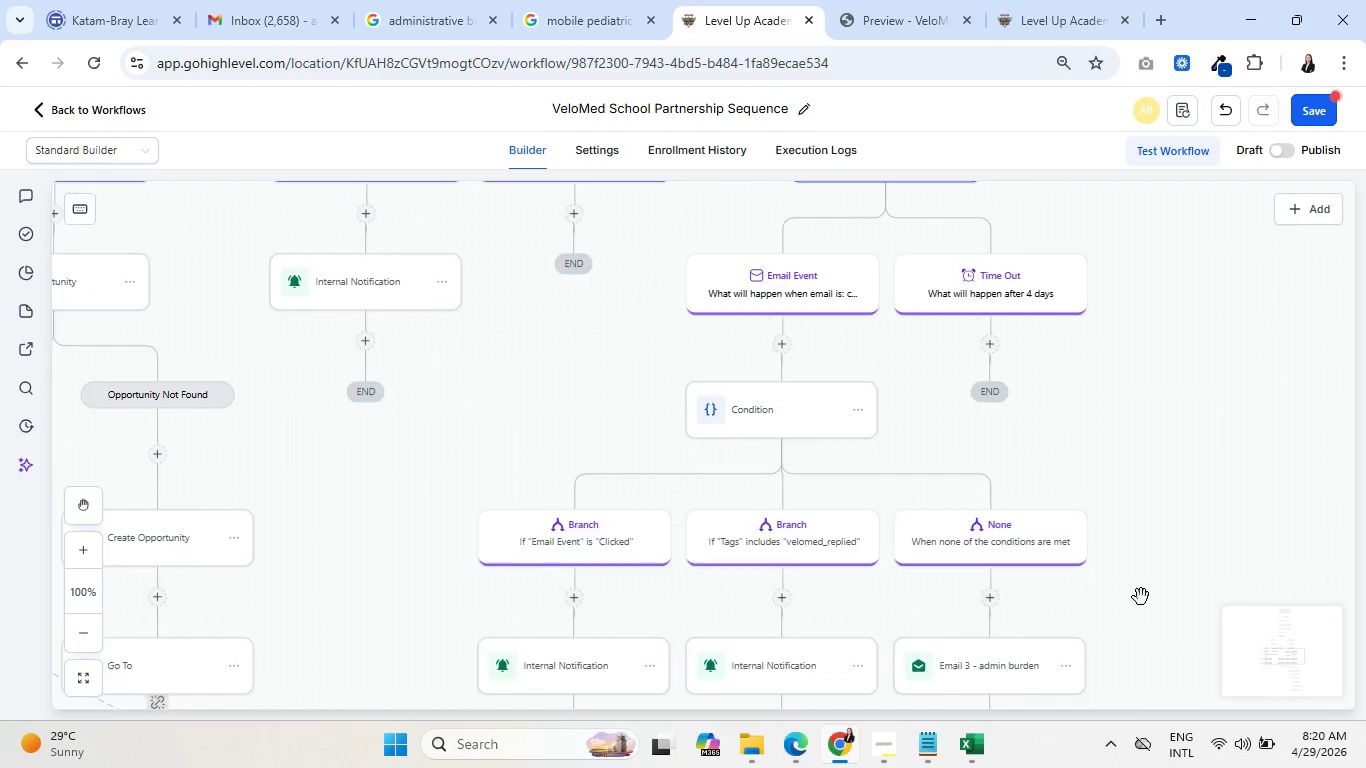 
mouse_move([1115, 589])
 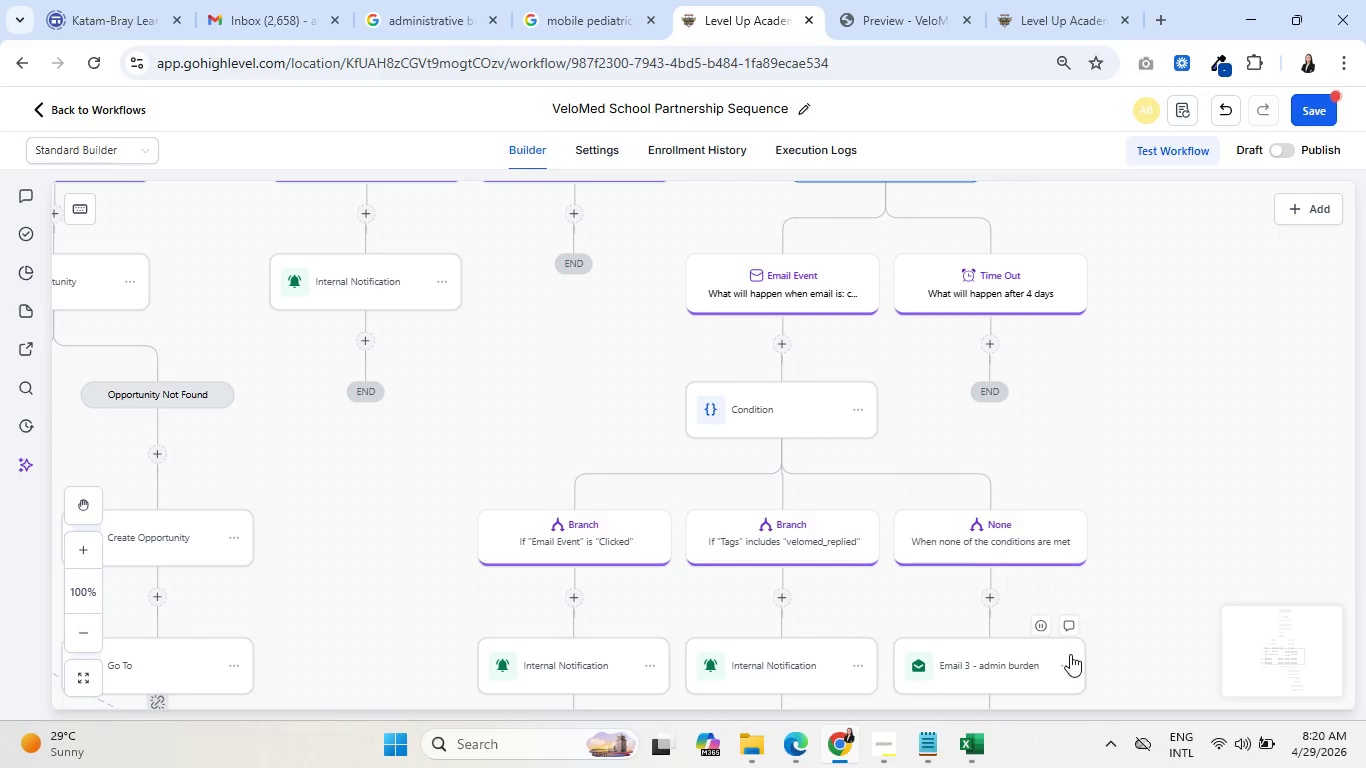 
left_click([1070, 657])
 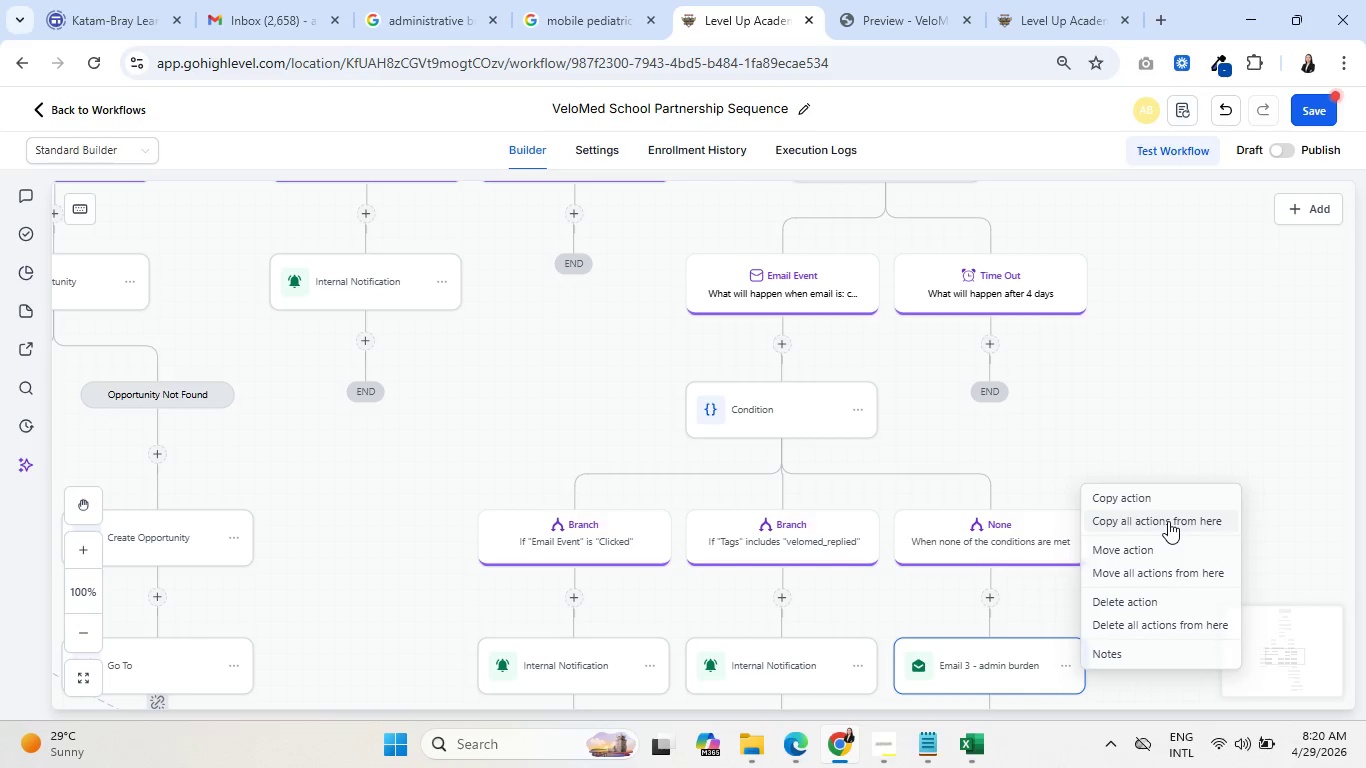 
left_click([1169, 568])
 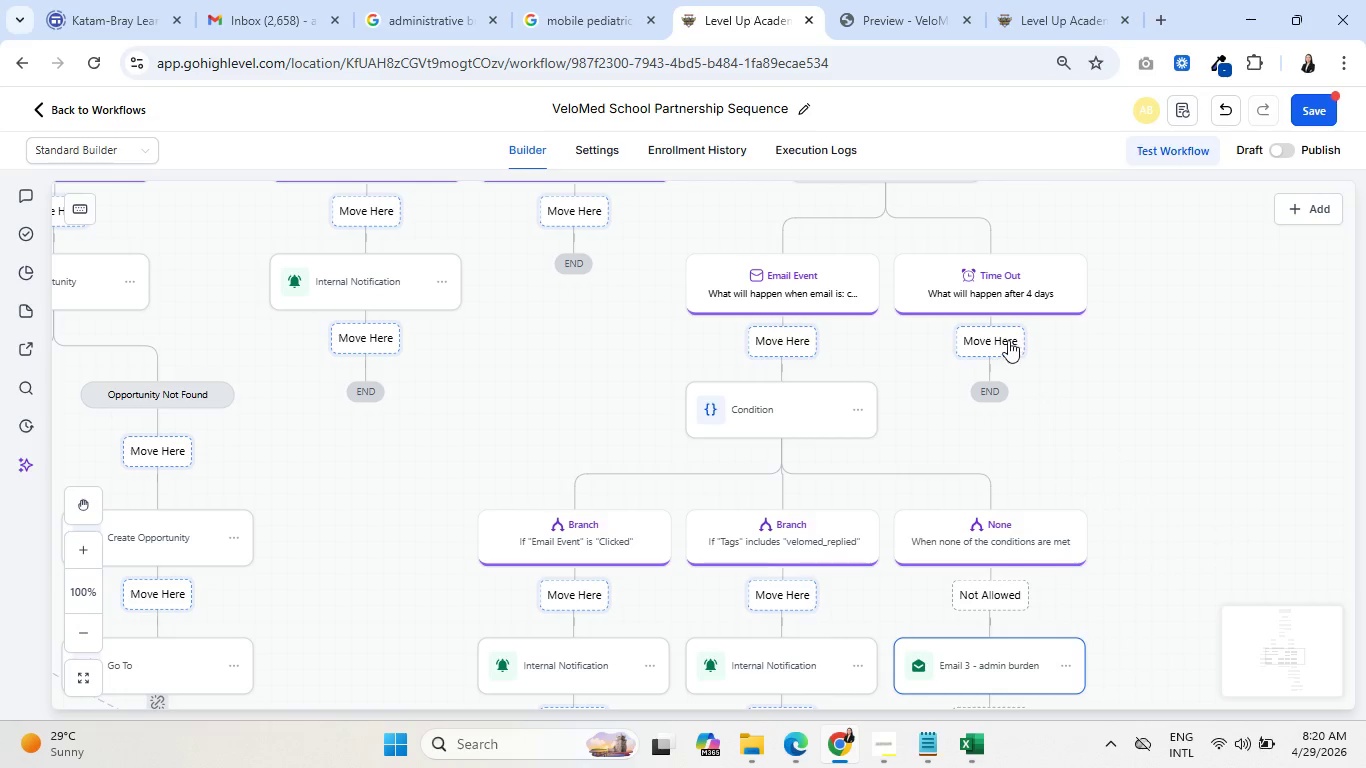 
left_click([1001, 333])
 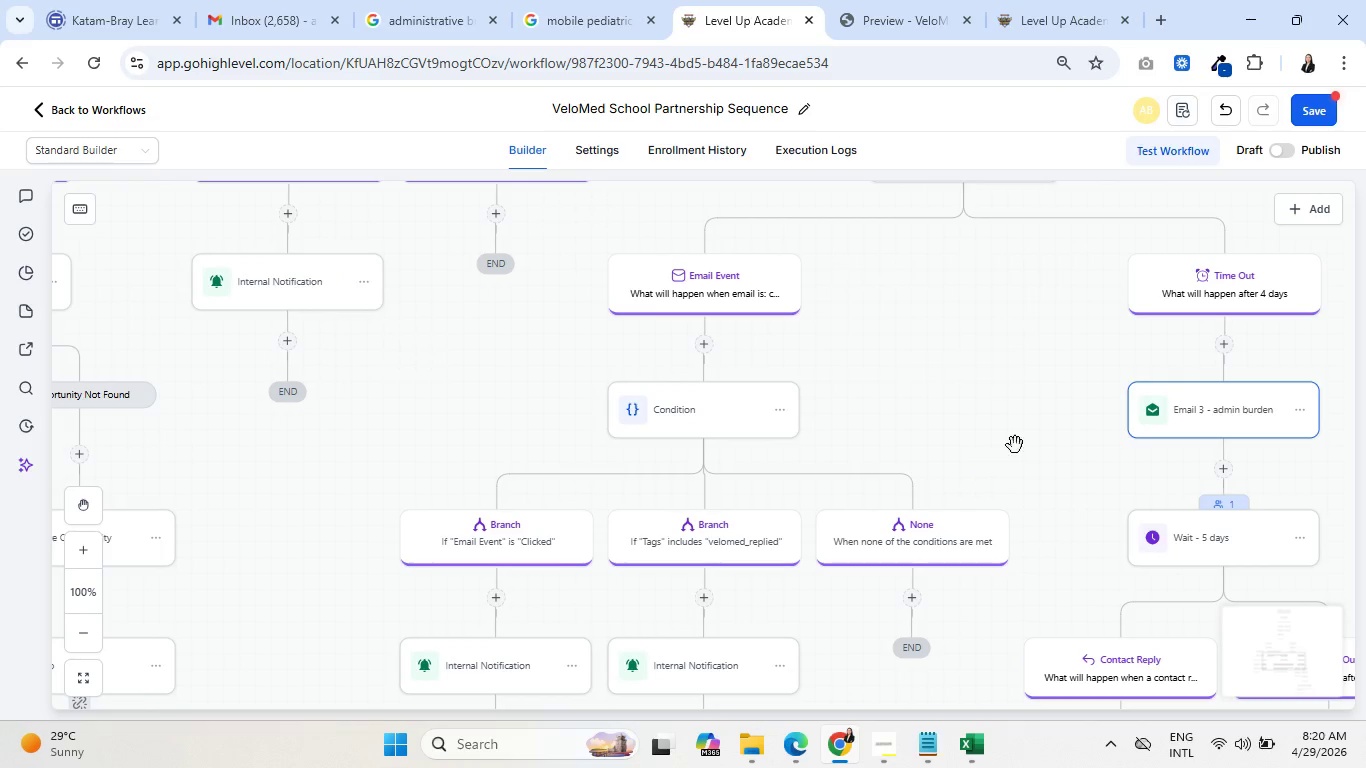 
left_click_drag(start_coordinate=[1029, 468], to_coordinate=[829, 569])
 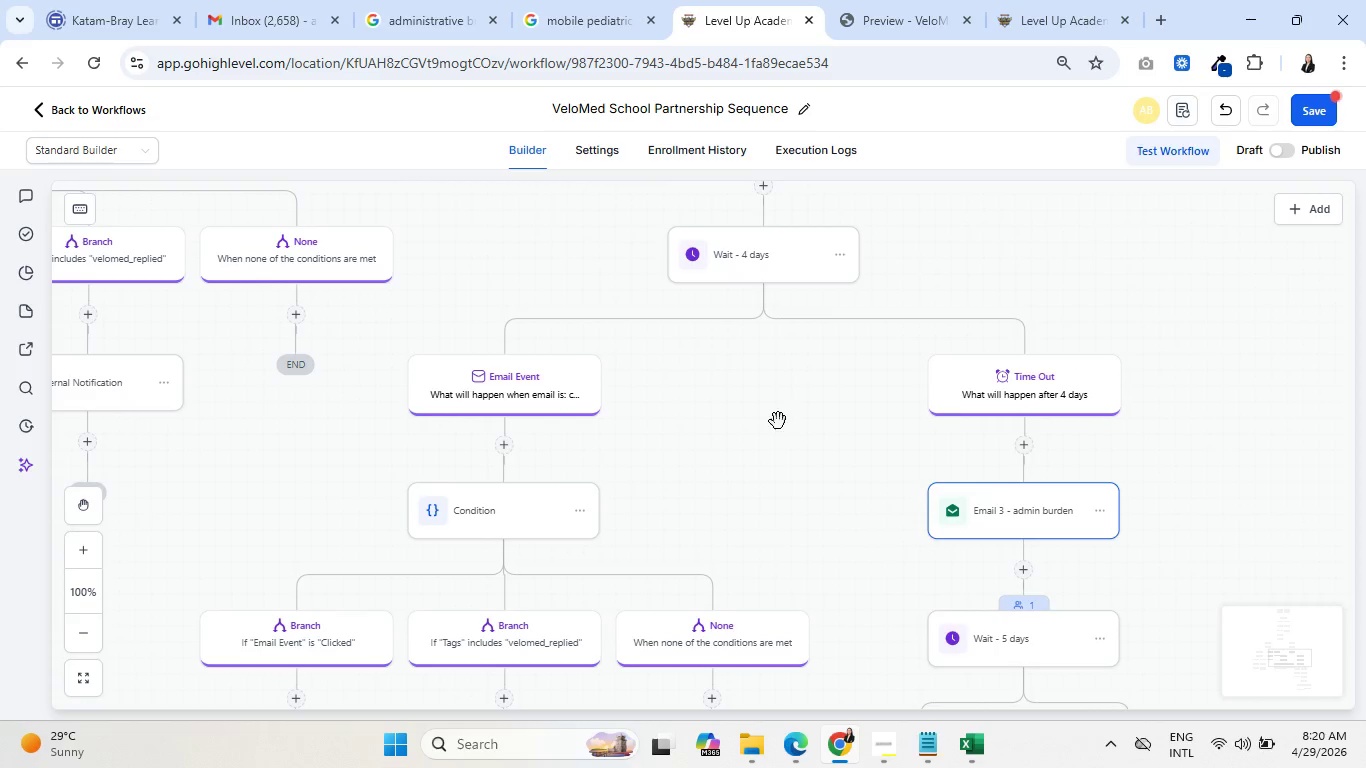 
left_click_drag(start_coordinate=[778, 421], to_coordinate=[1027, 320])
 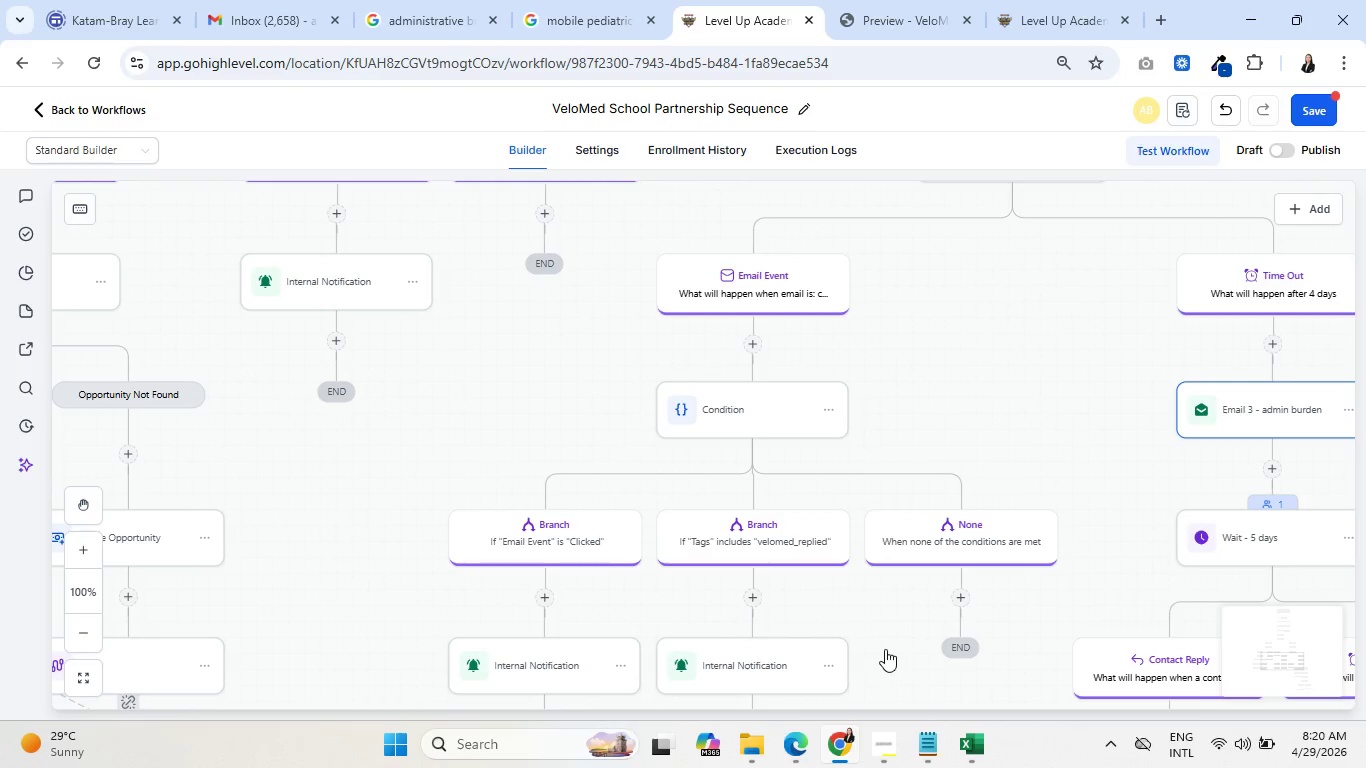 
left_click_drag(start_coordinate=[884, 649], to_coordinate=[912, 448])
 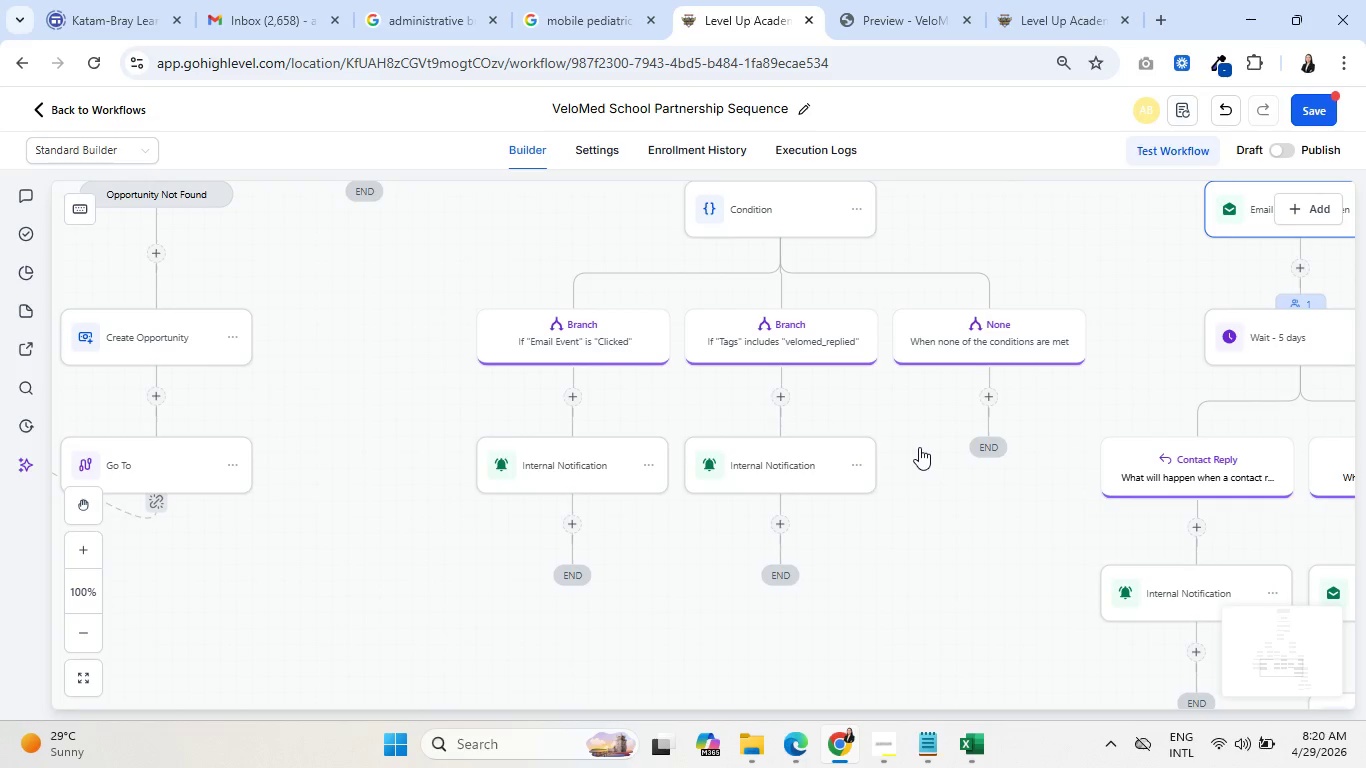 
left_click_drag(start_coordinate=[919, 447], to_coordinate=[831, 631])
 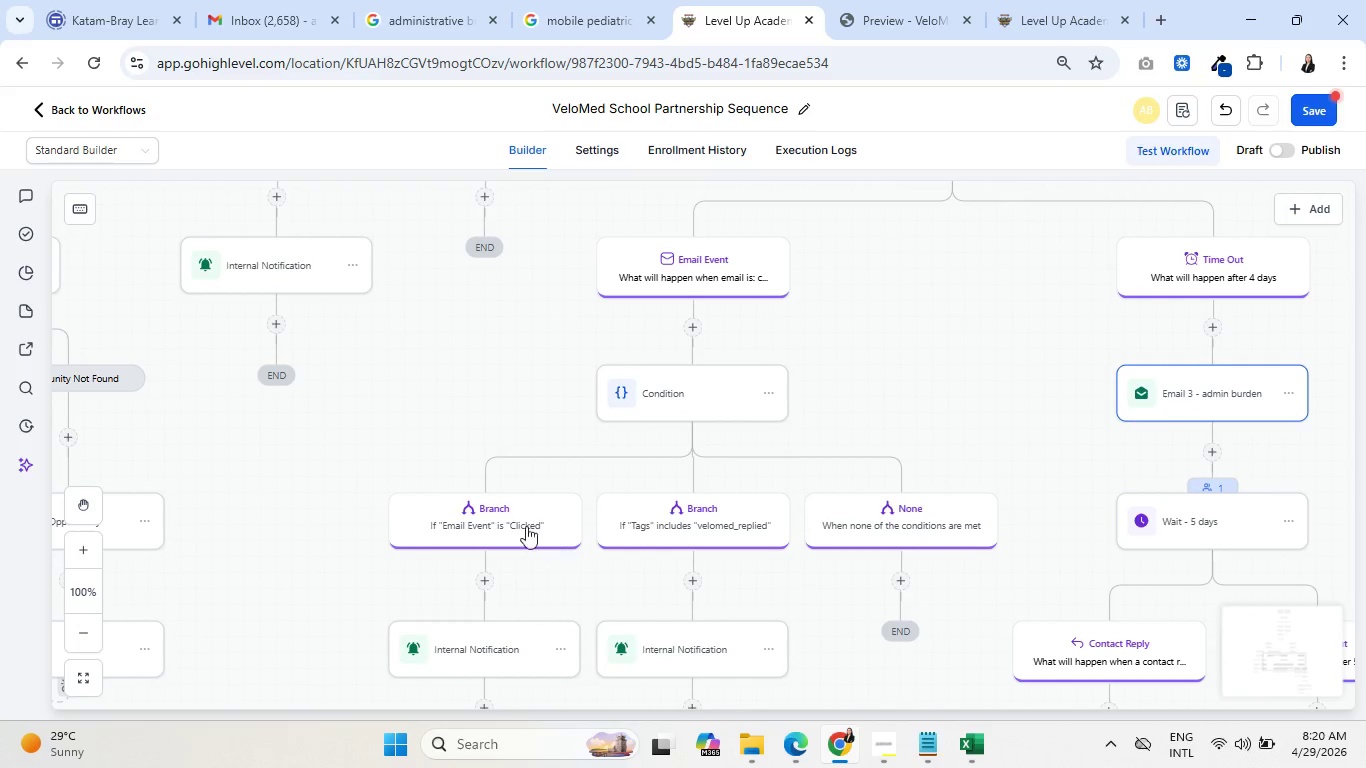 
scroll: coordinate [1097, 430], scroll_direction: up, amount: 4.0
 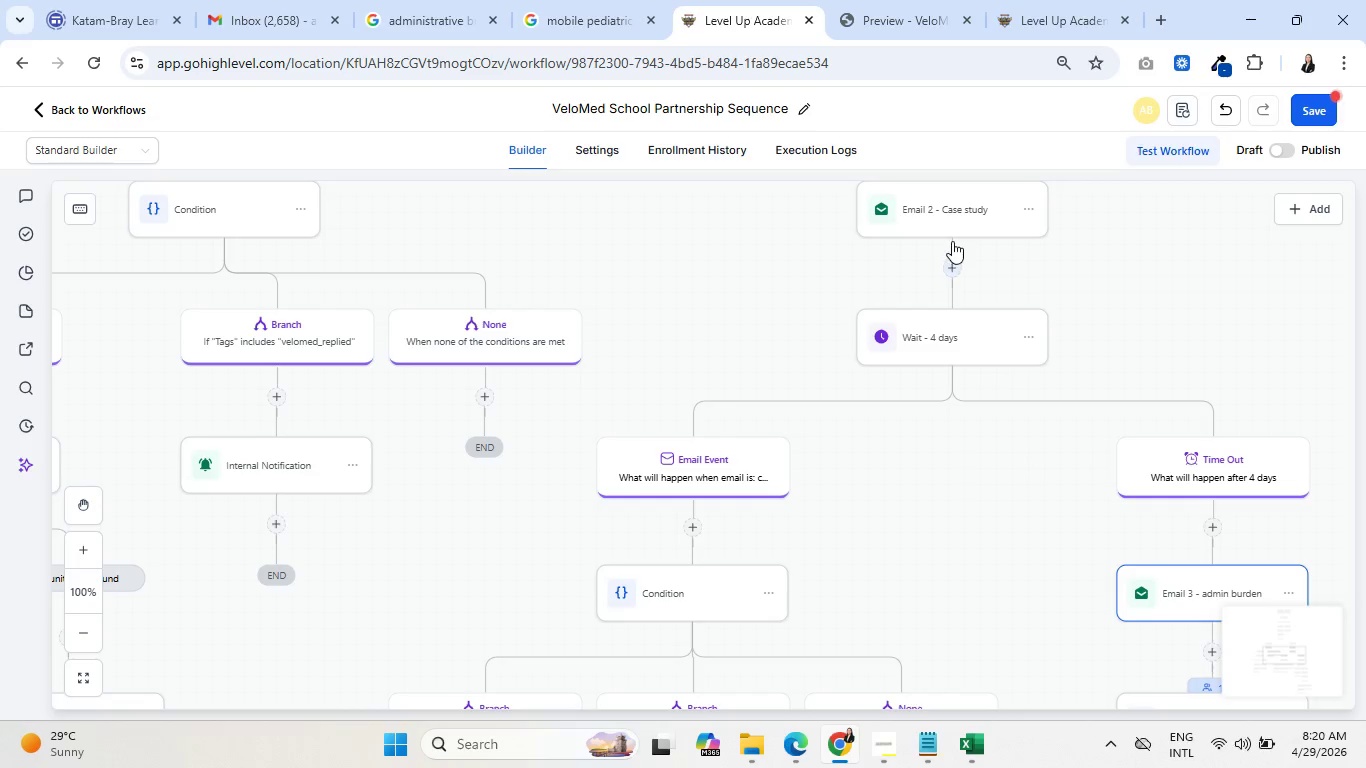 
left_click([952, 203])
 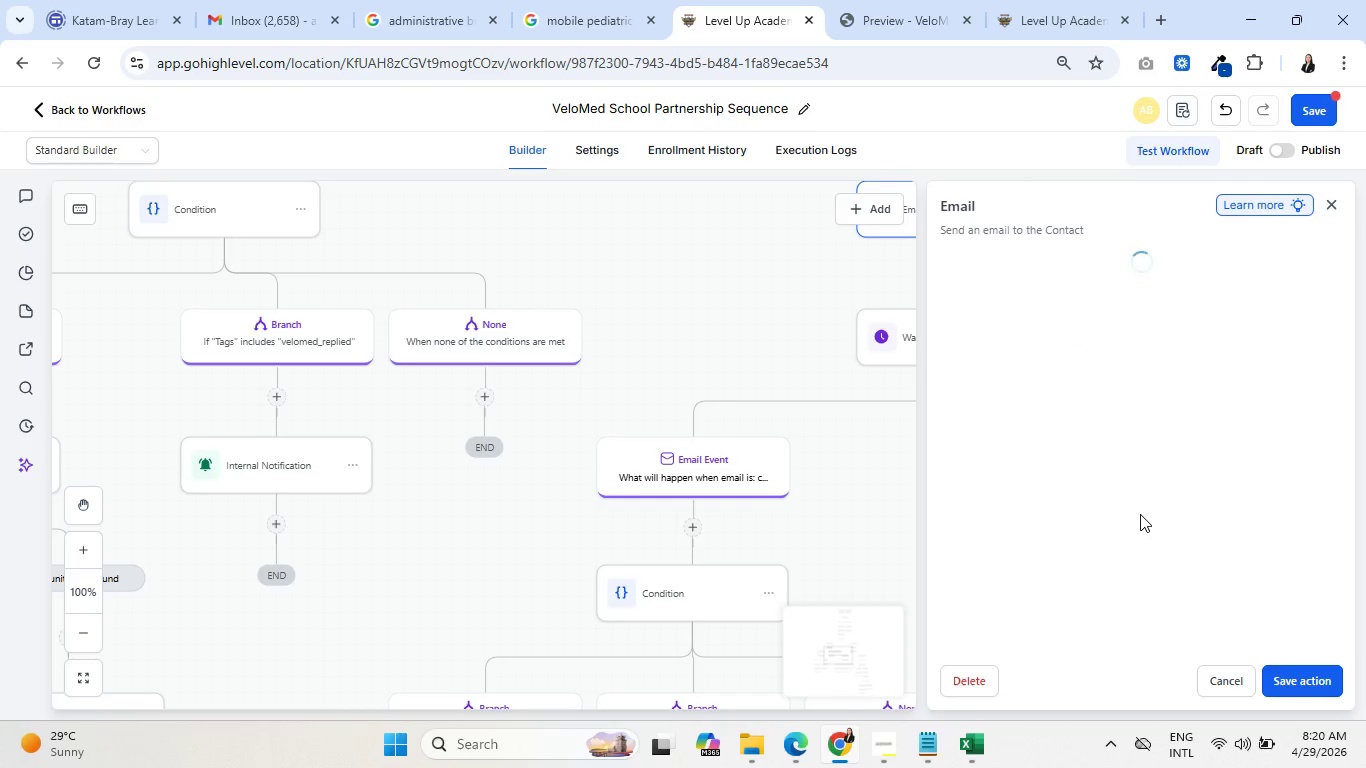 
scroll: coordinate [1140, 510], scroll_direction: down, amount: 7.0
 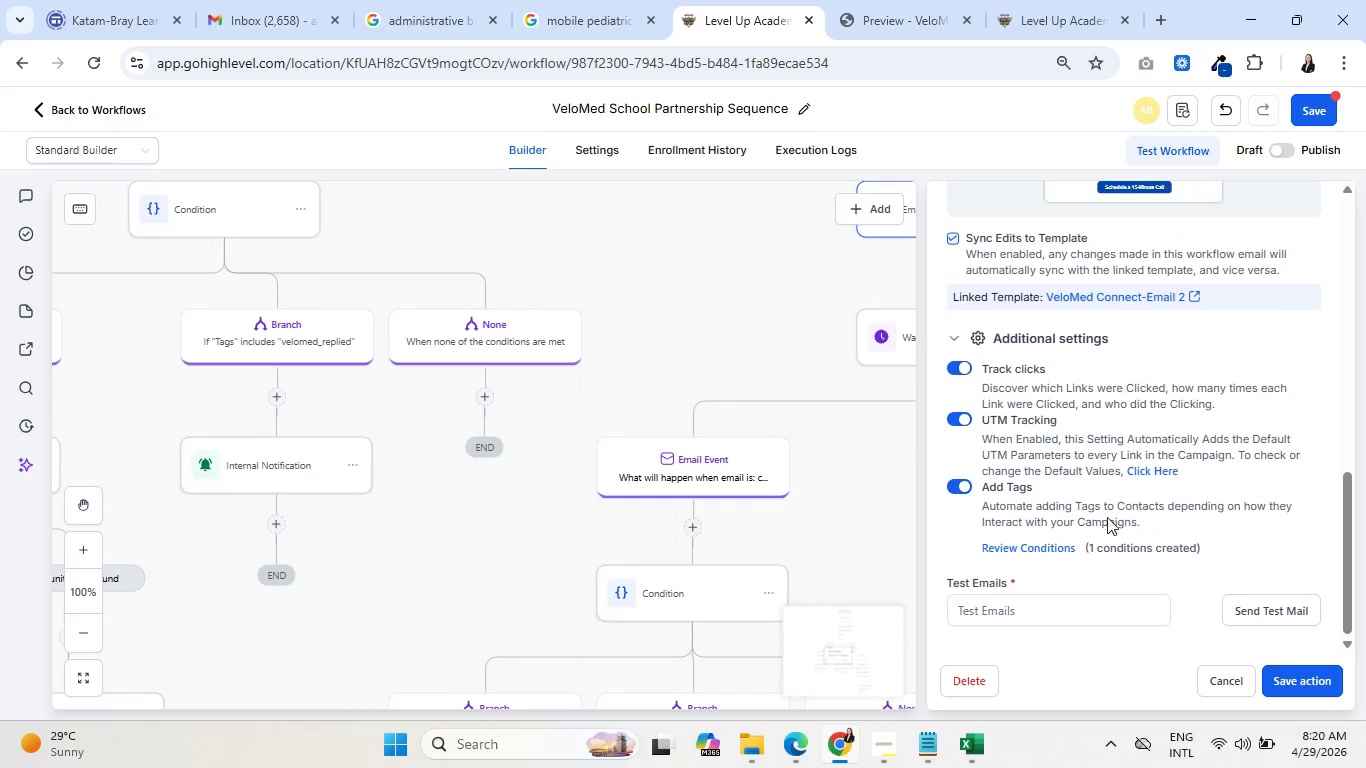 
left_click([1037, 545])
 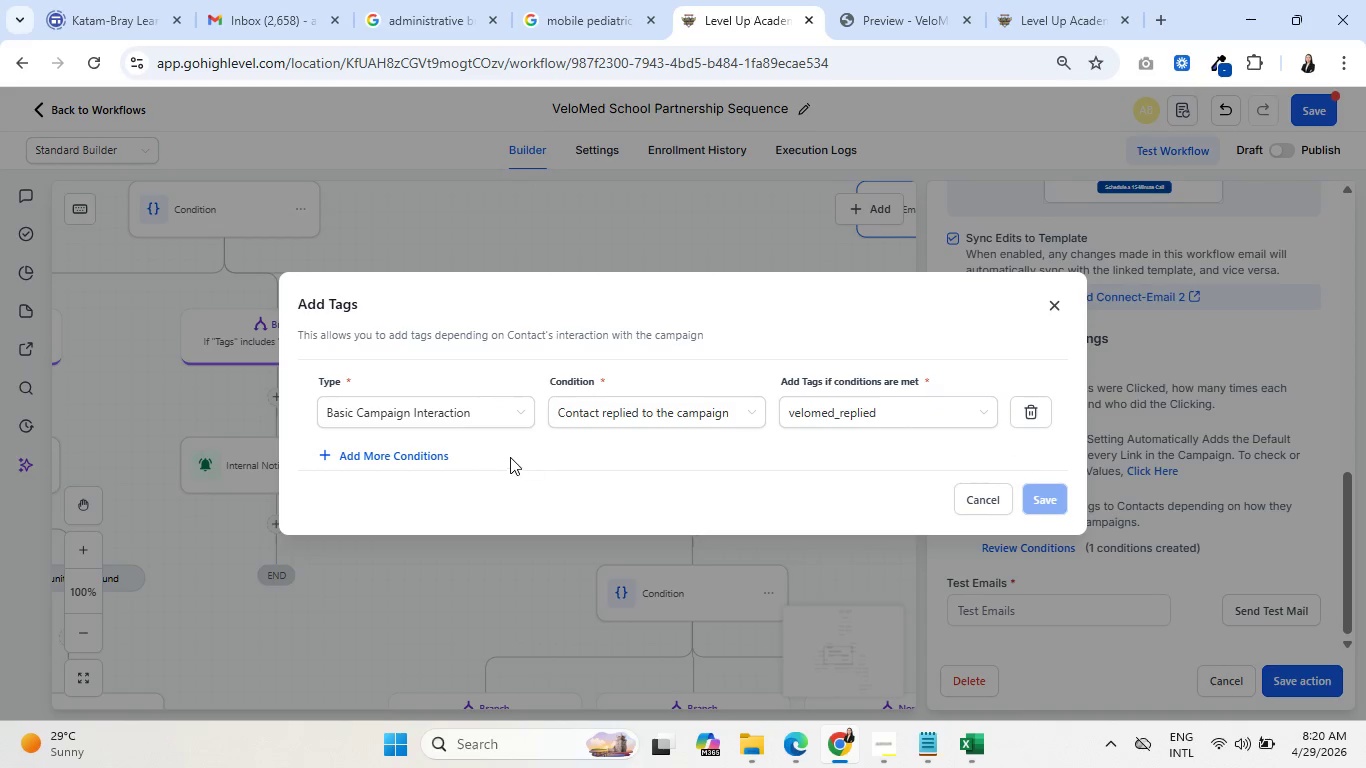 
left_click([429, 457])
 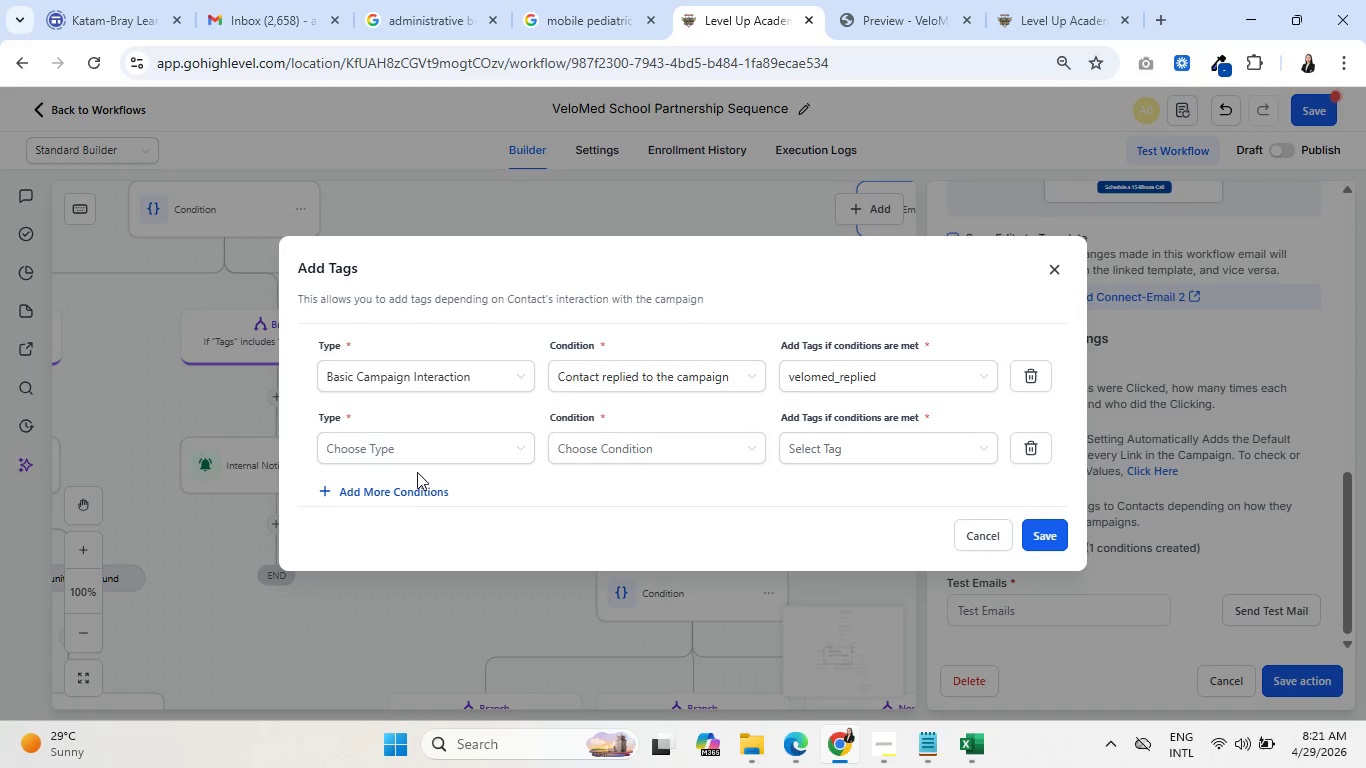 
left_click([475, 444])
 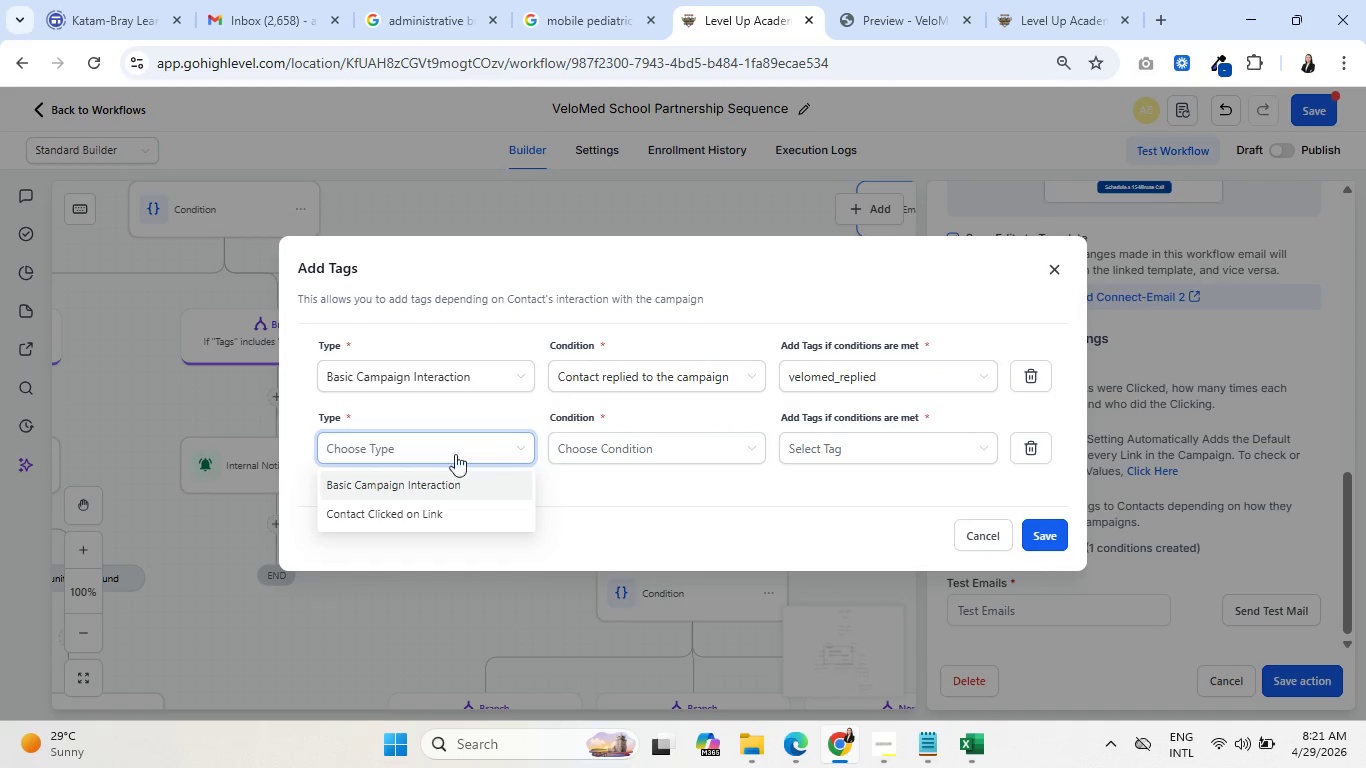 
left_click([447, 484])
 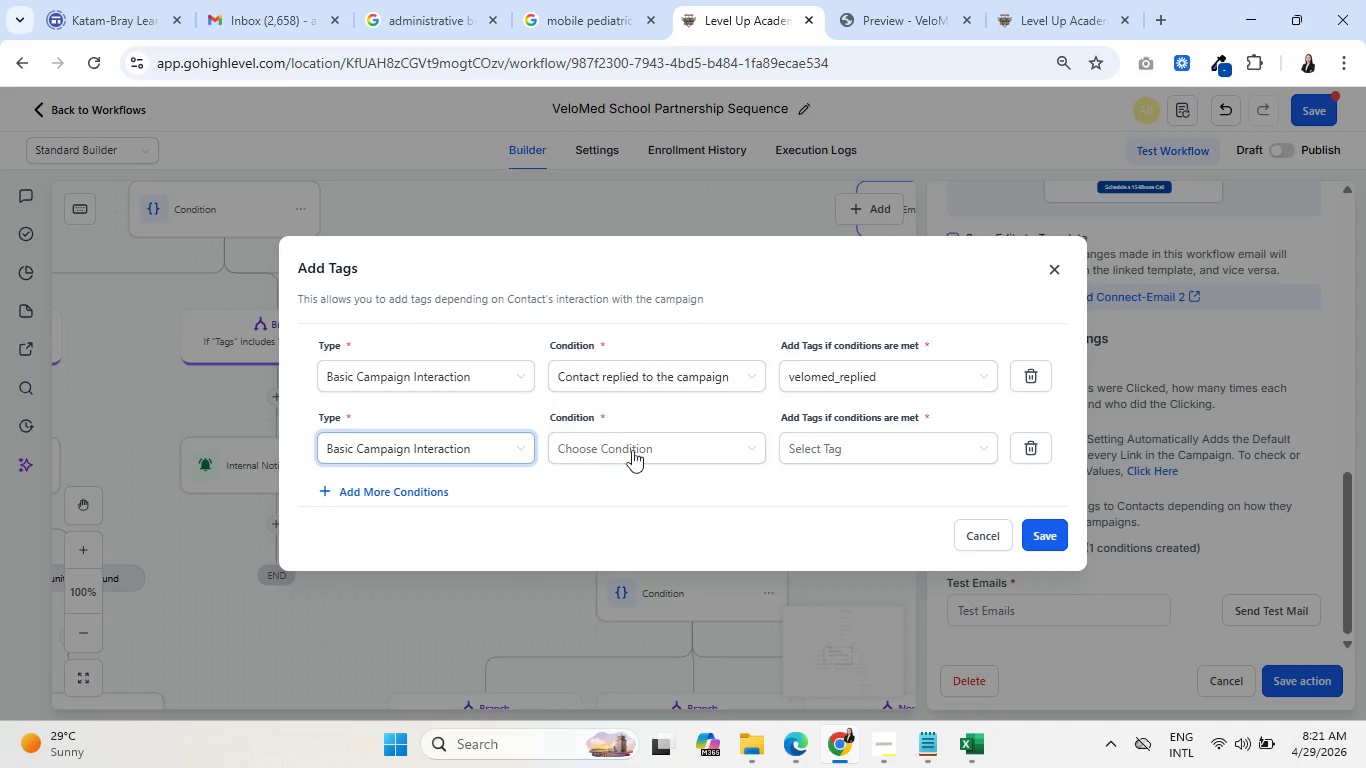 
left_click([652, 448])
 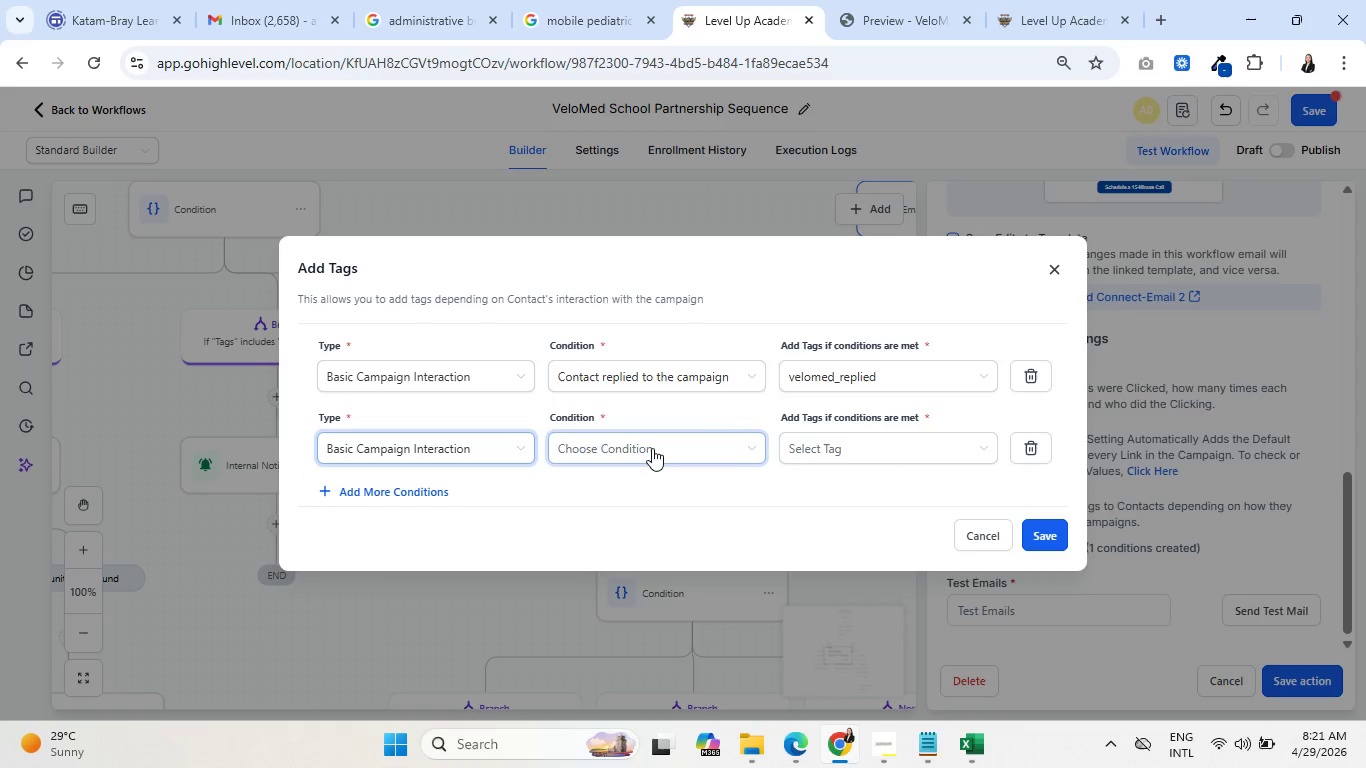 
mouse_move([629, 442])
 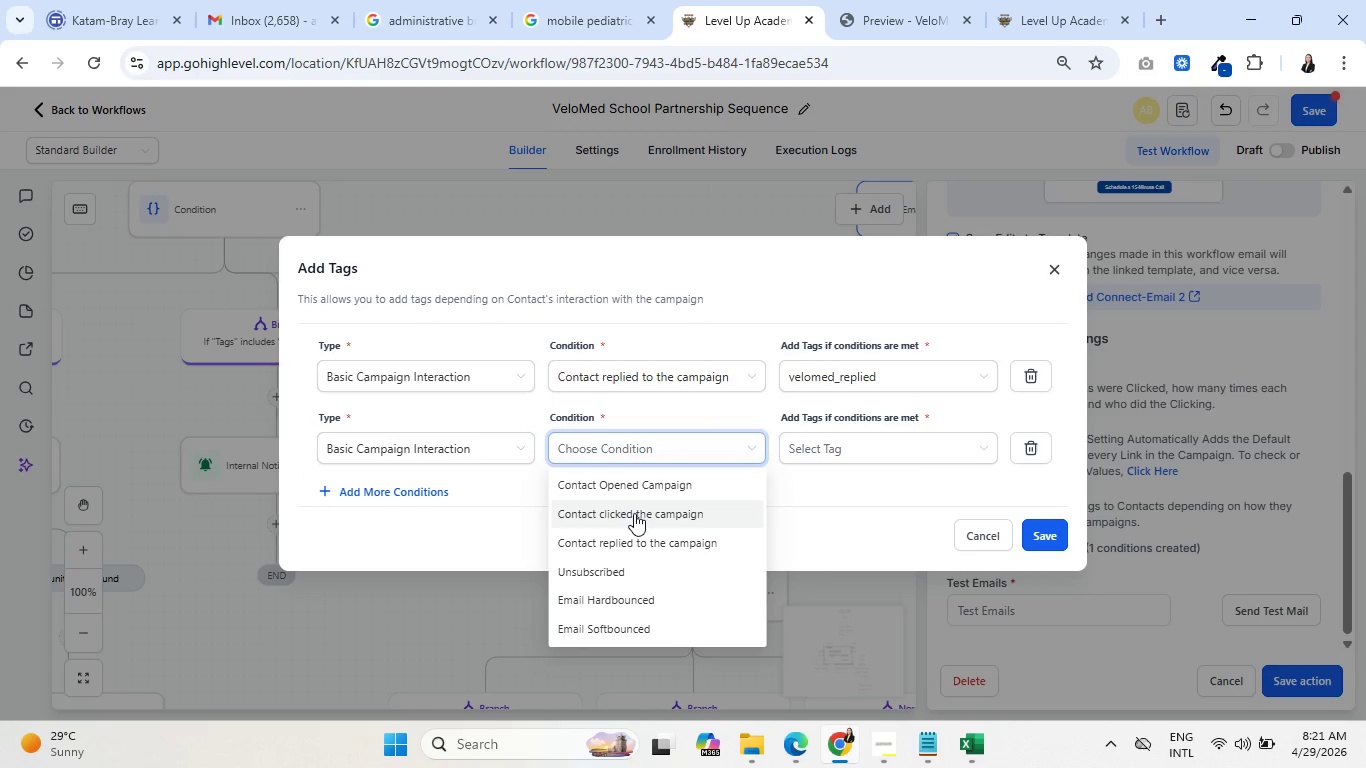 
left_click([634, 513])
 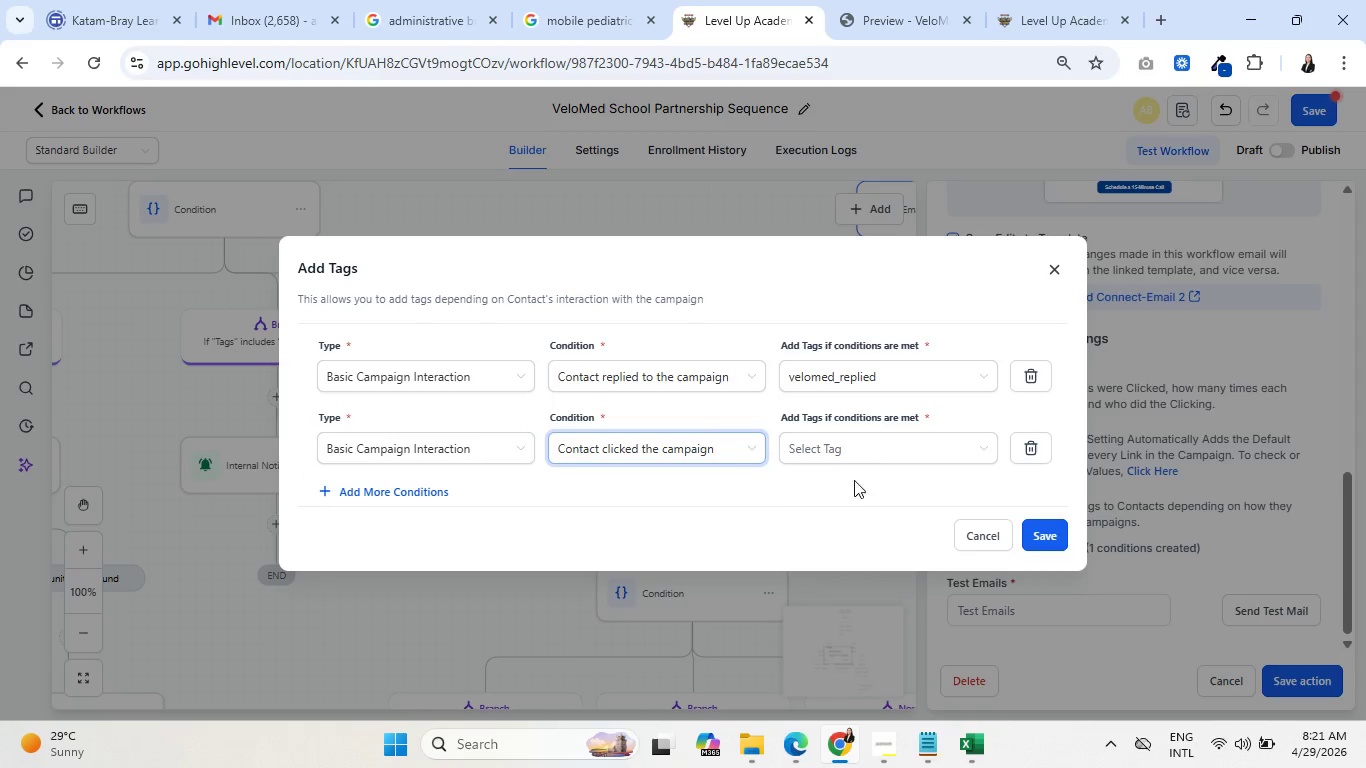 
left_click([905, 445])
 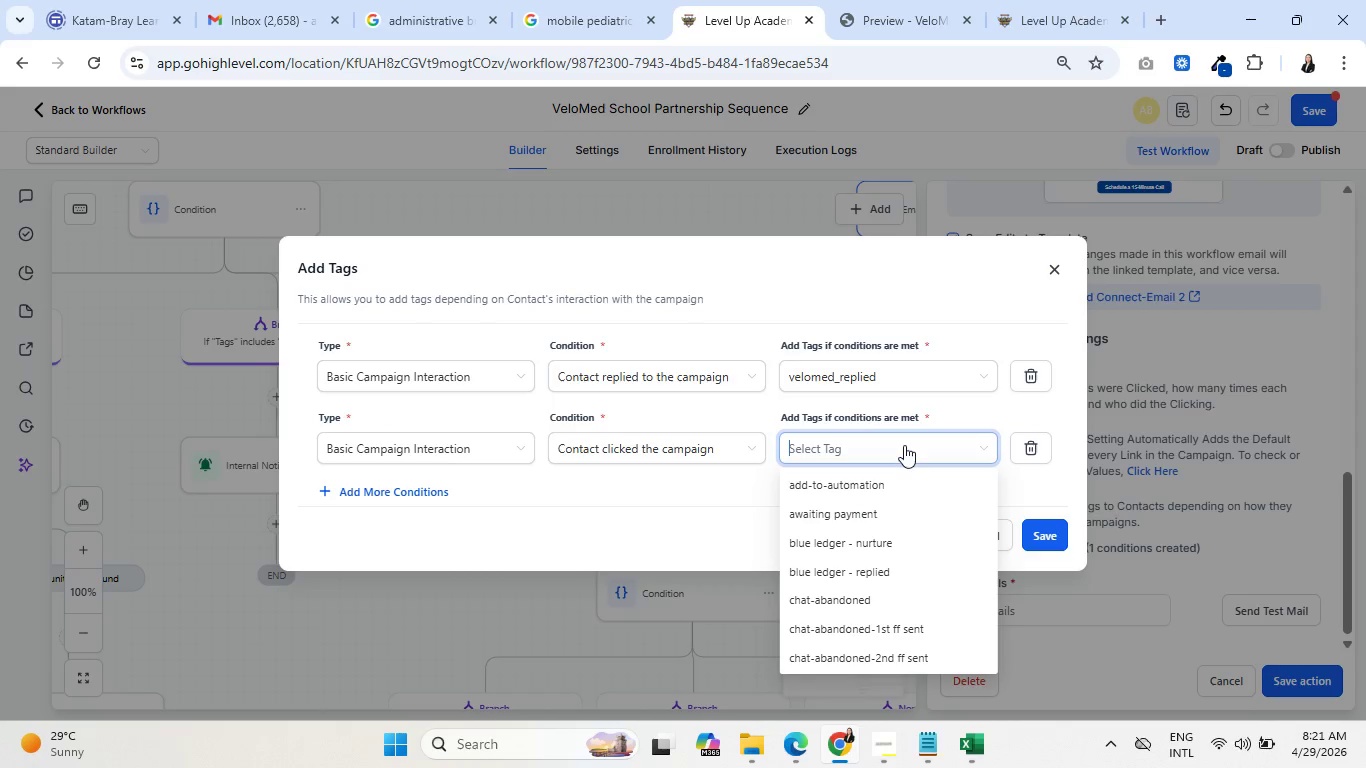 
type(velomed)
 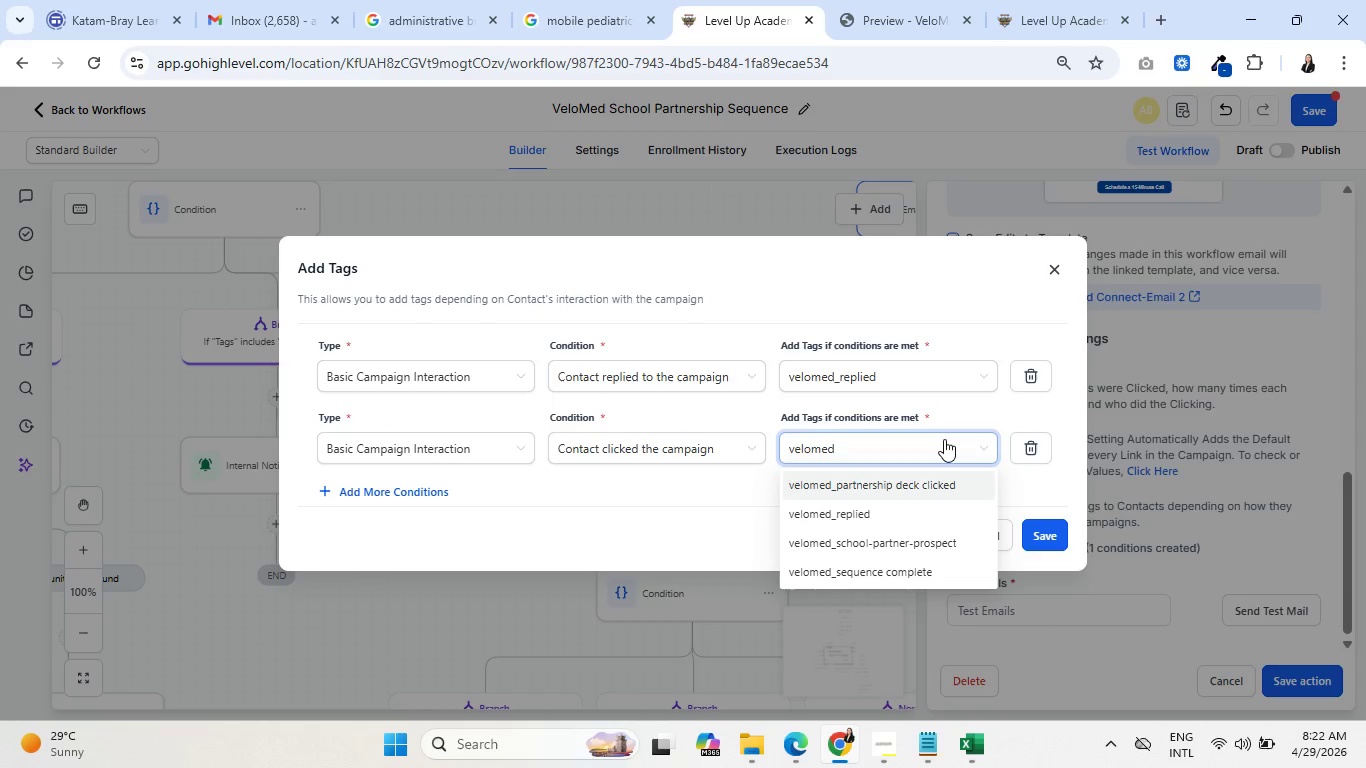 
wait(53.42)
 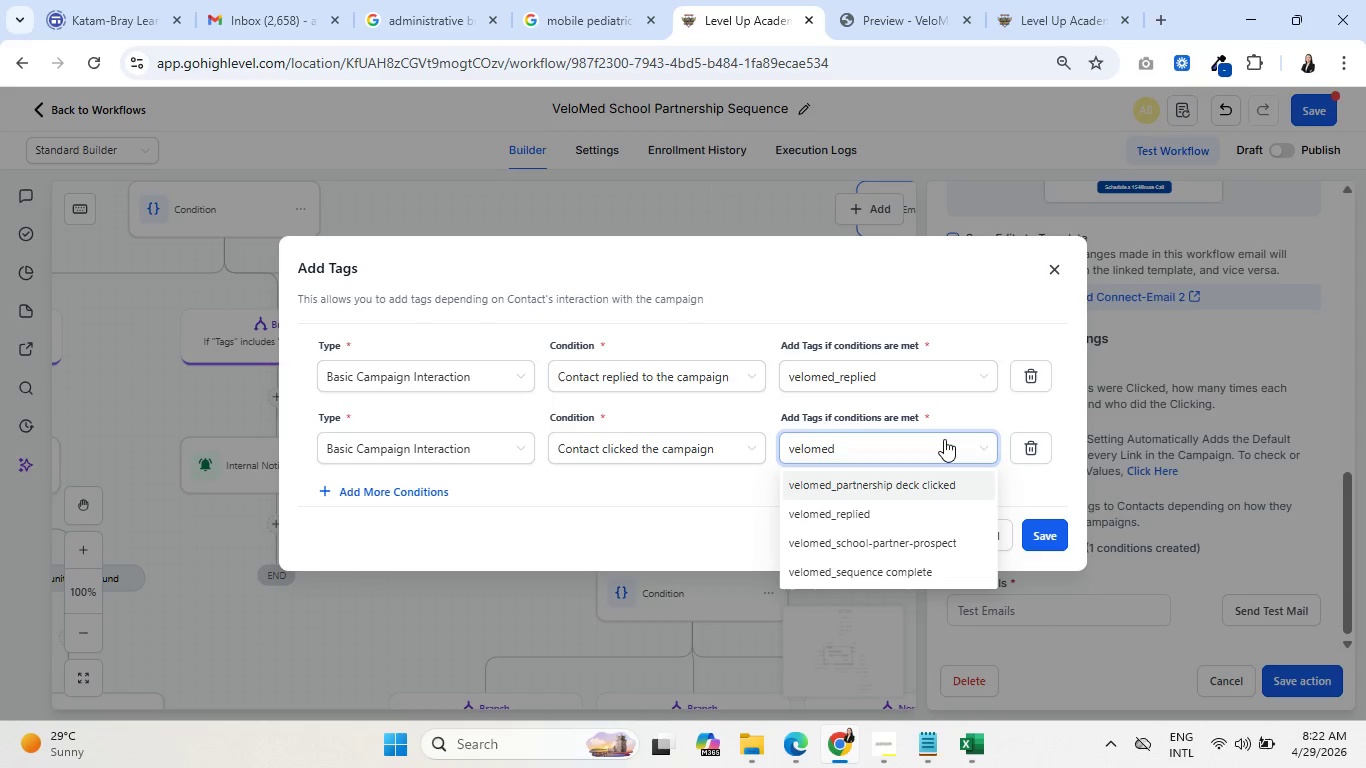 
left_click([1056, 272])
 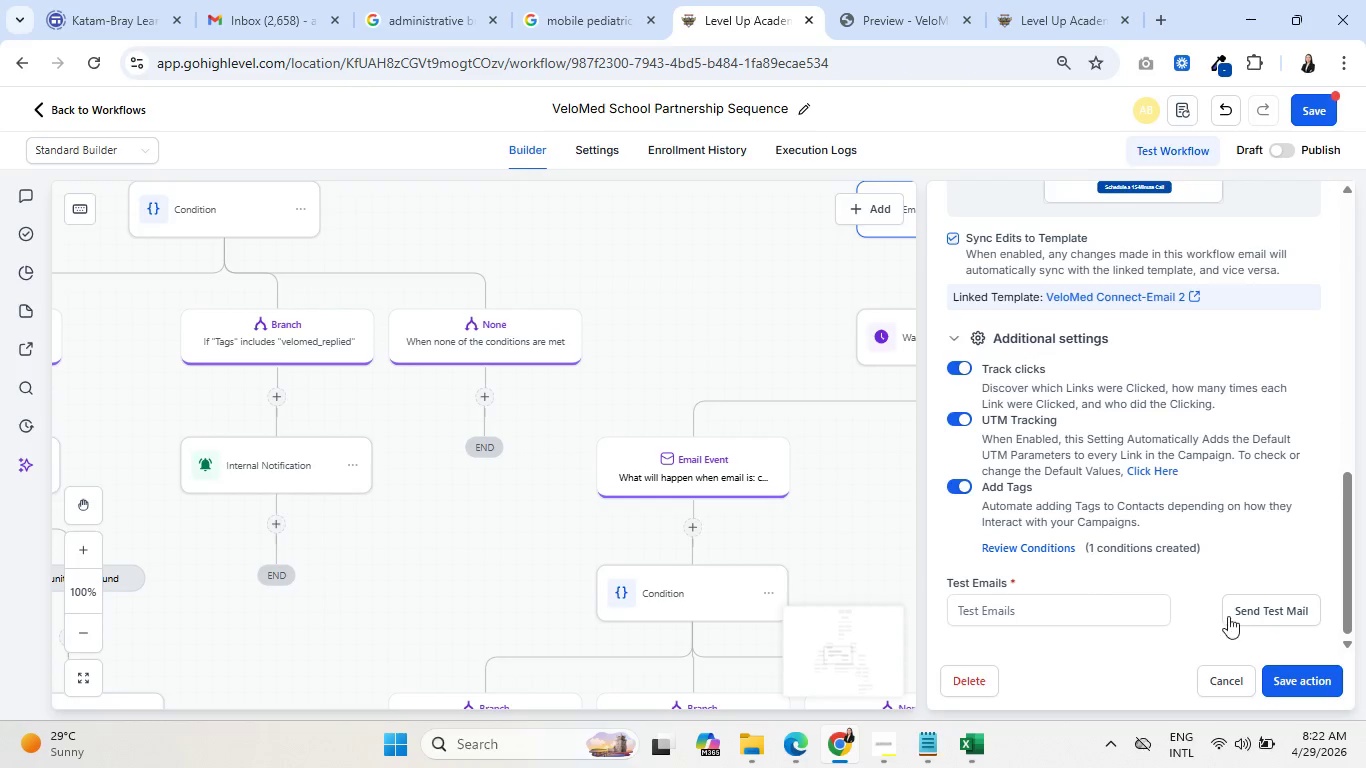 
left_click([1222, 674])
 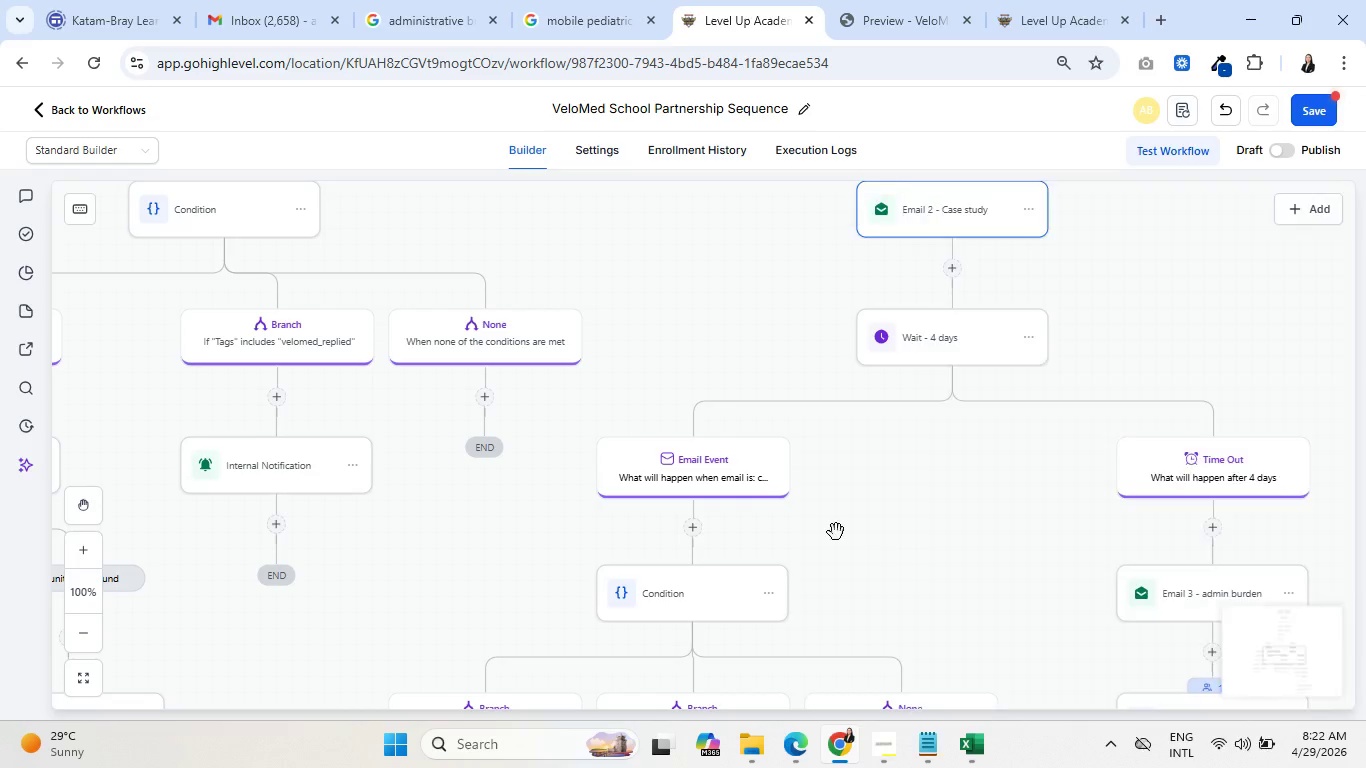 
scroll: coordinate [814, 538], scroll_direction: down, amount: 5.0
 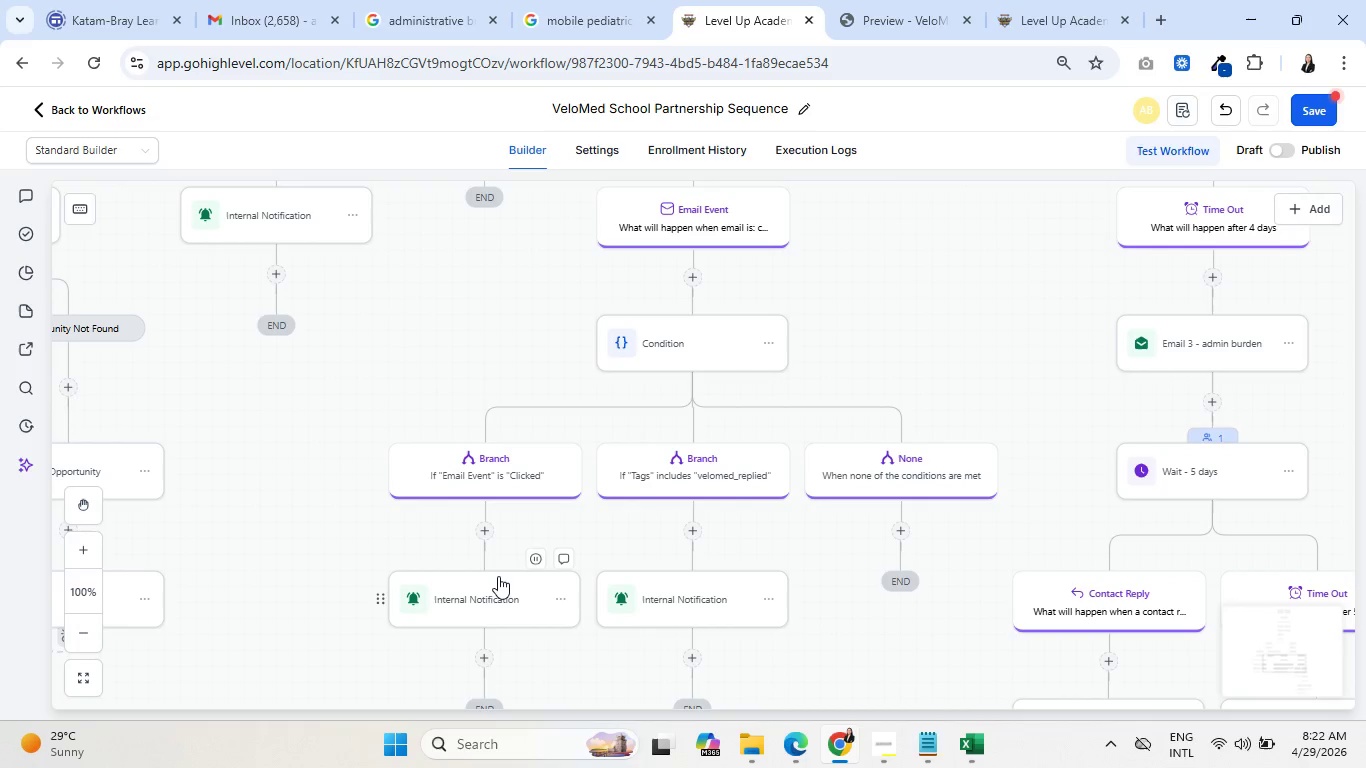 
left_click([498, 576])
 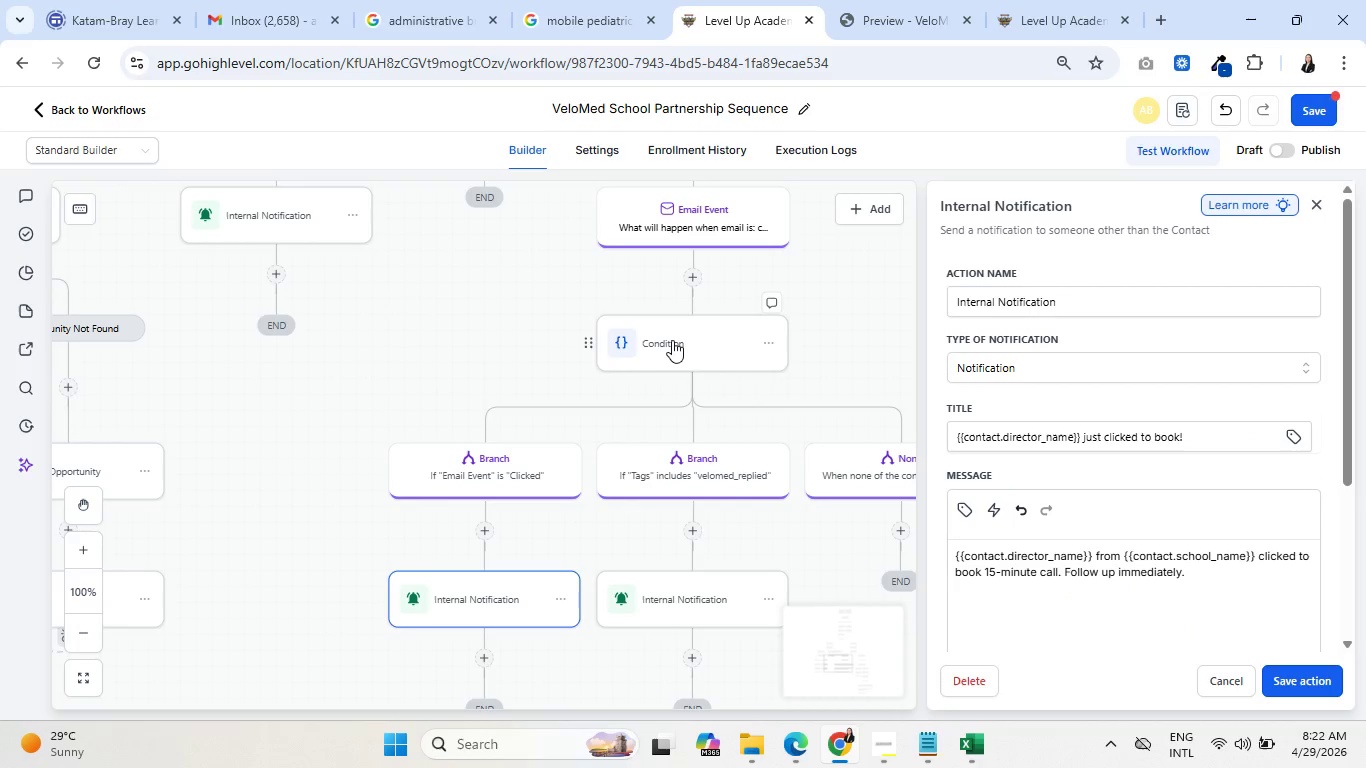 
wait(11.36)
 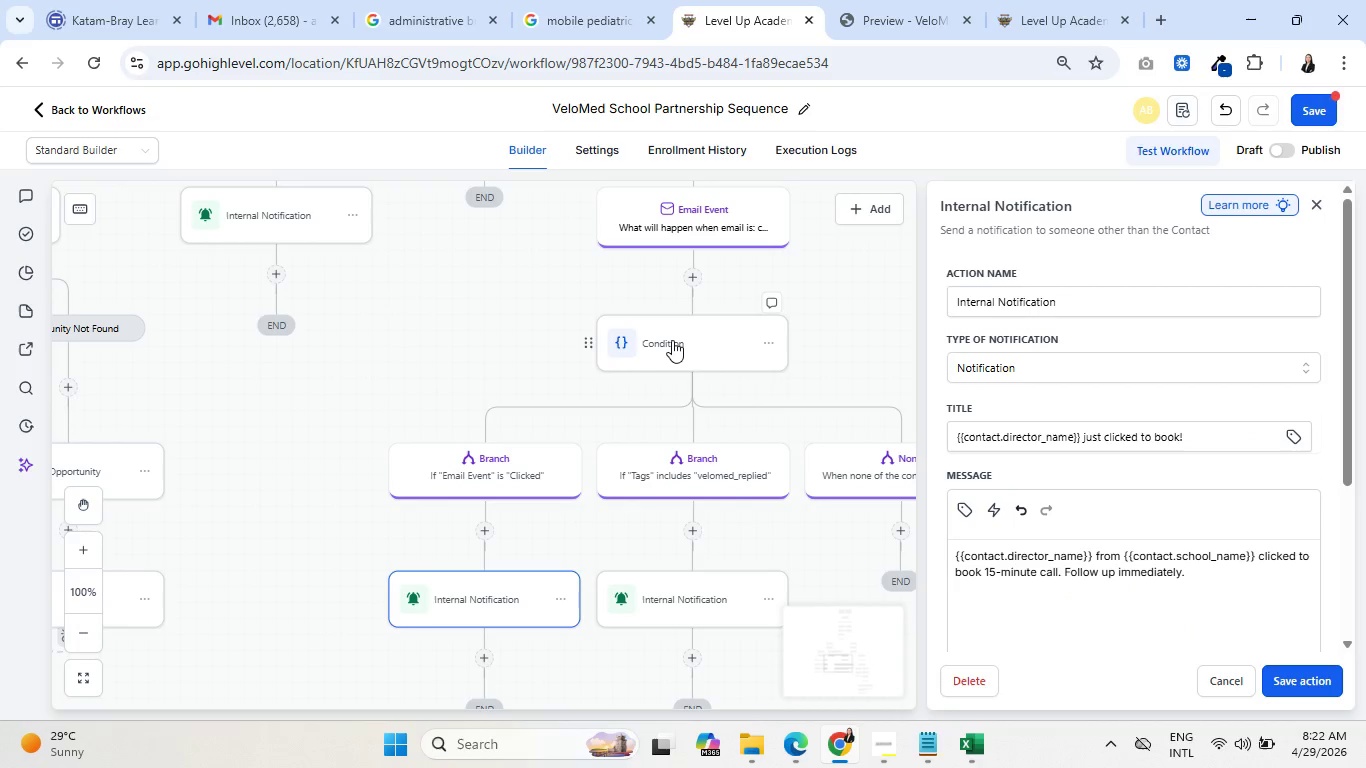 
scroll: coordinate [635, 427], scroll_direction: up, amount: 3.0
 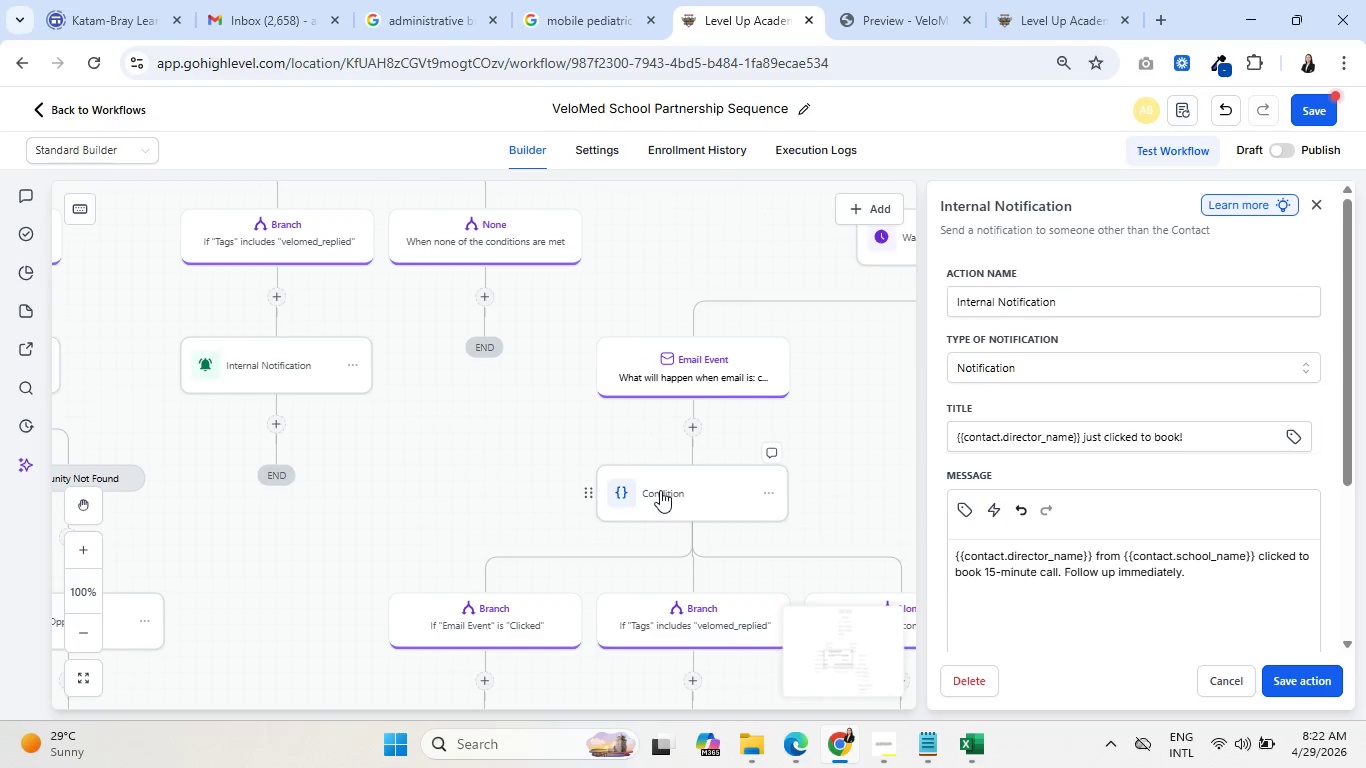 
left_click_drag(start_coordinate=[848, 357], to_coordinate=[763, 387])
 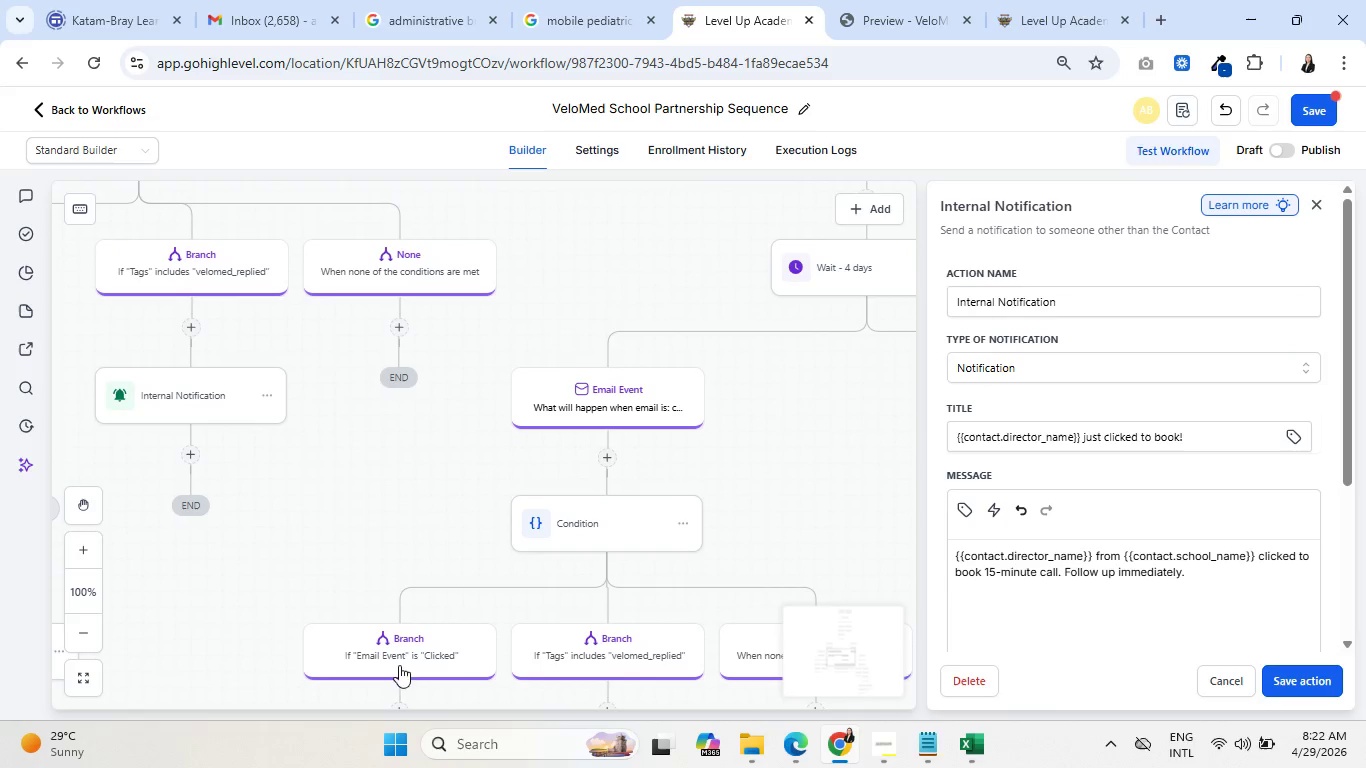 
left_click([407, 643])
 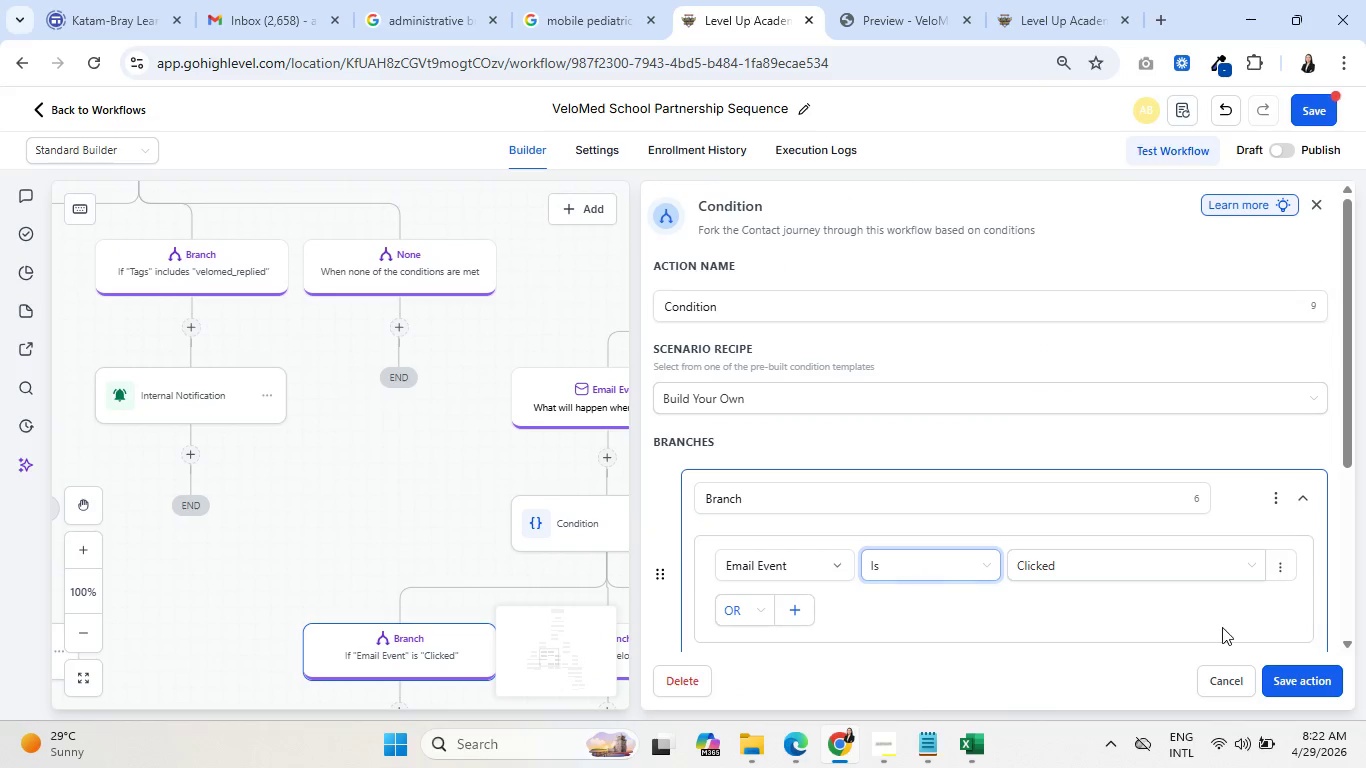 
scroll: coordinate [938, 608], scroll_direction: down, amount: 2.0
 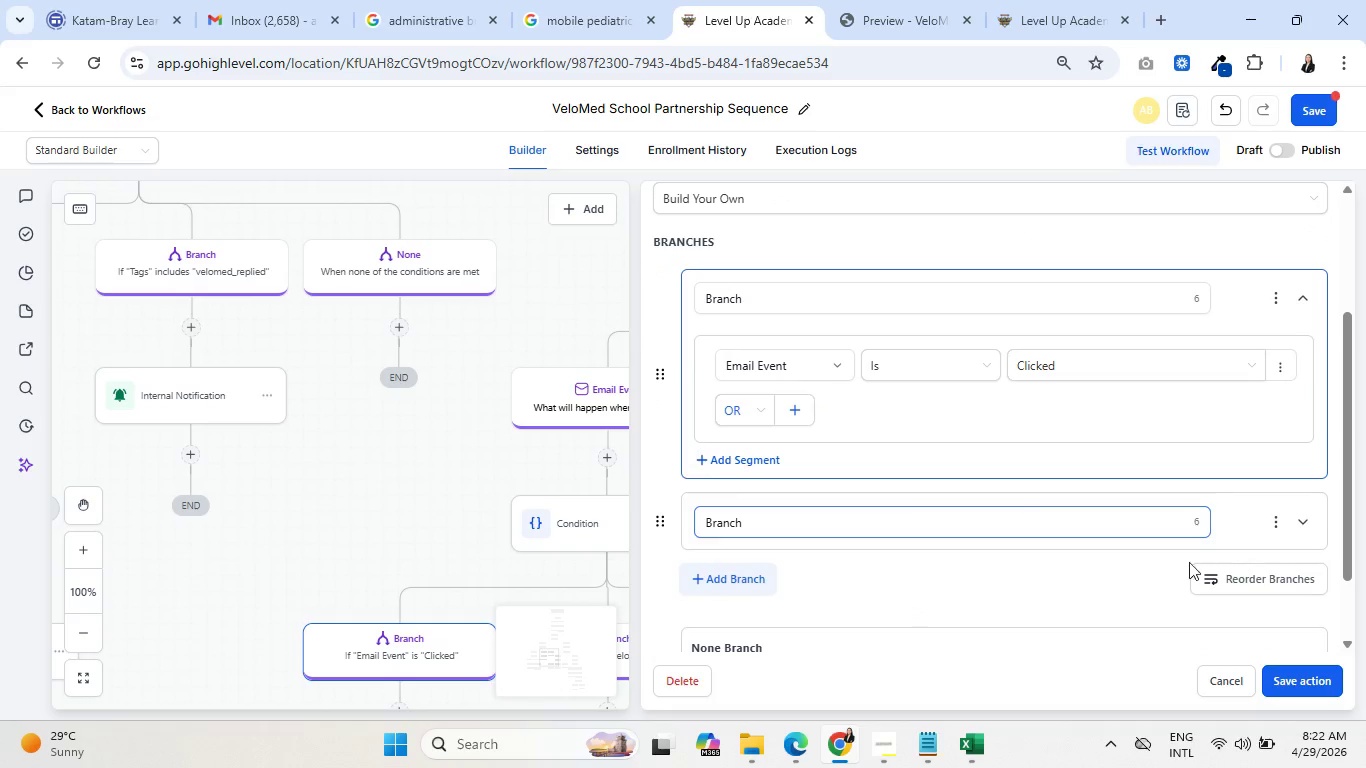 
left_click([1294, 682])
 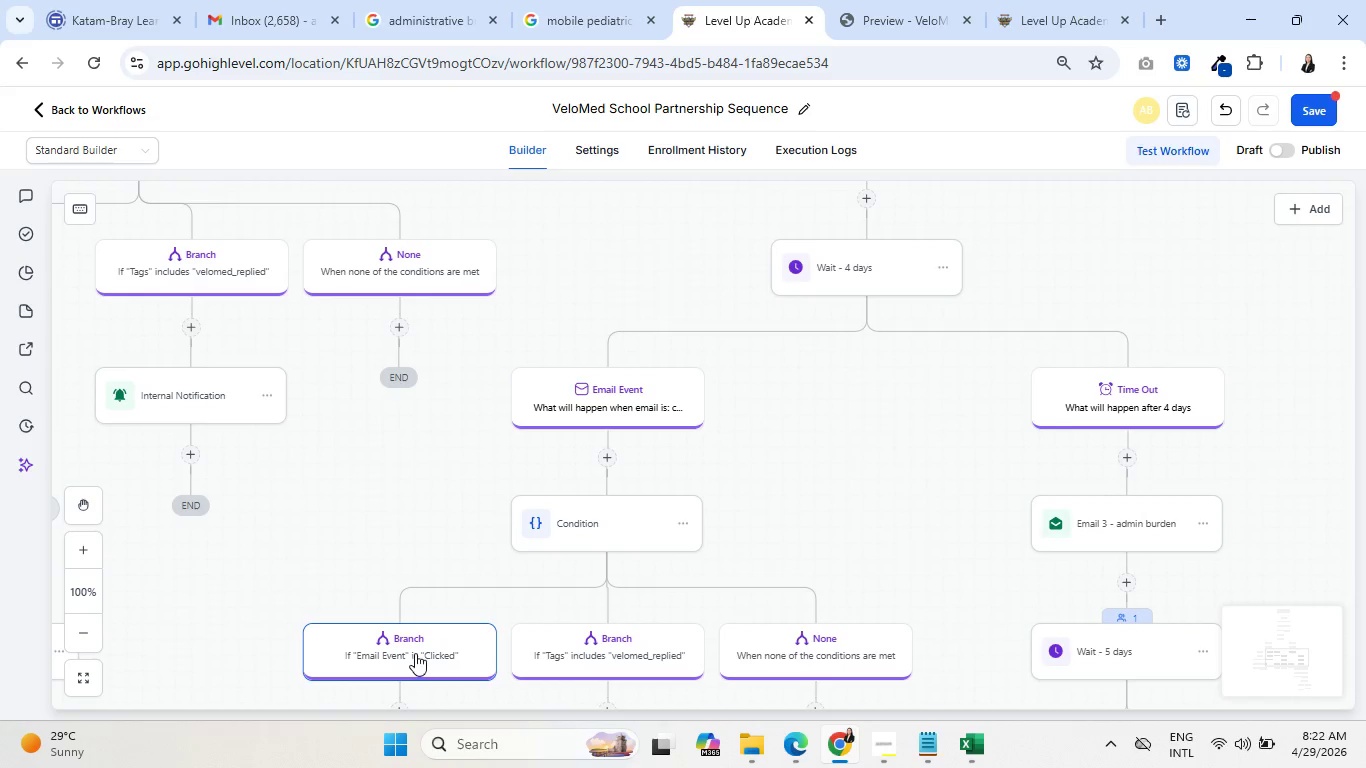 
left_click_drag(start_coordinate=[884, 414], to_coordinate=[904, 557])
 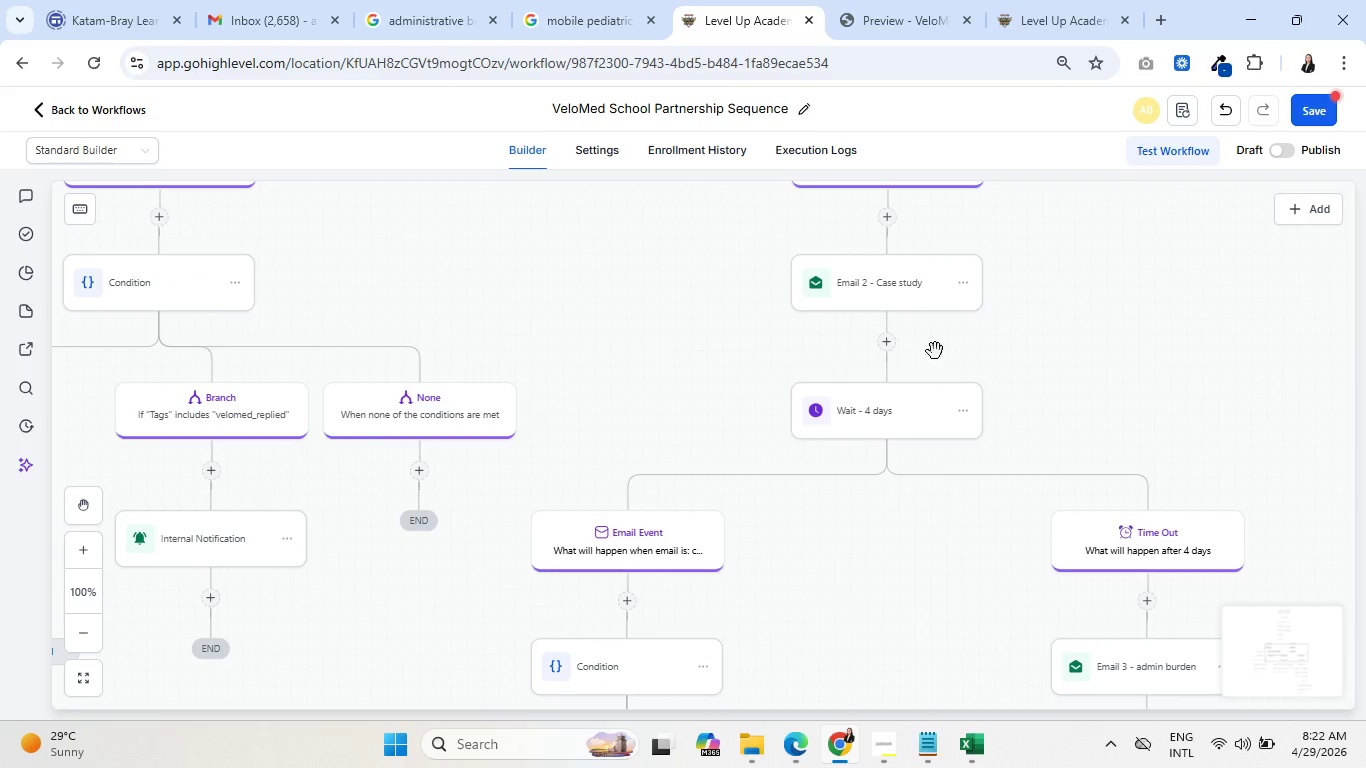 
left_click([879, 412])
 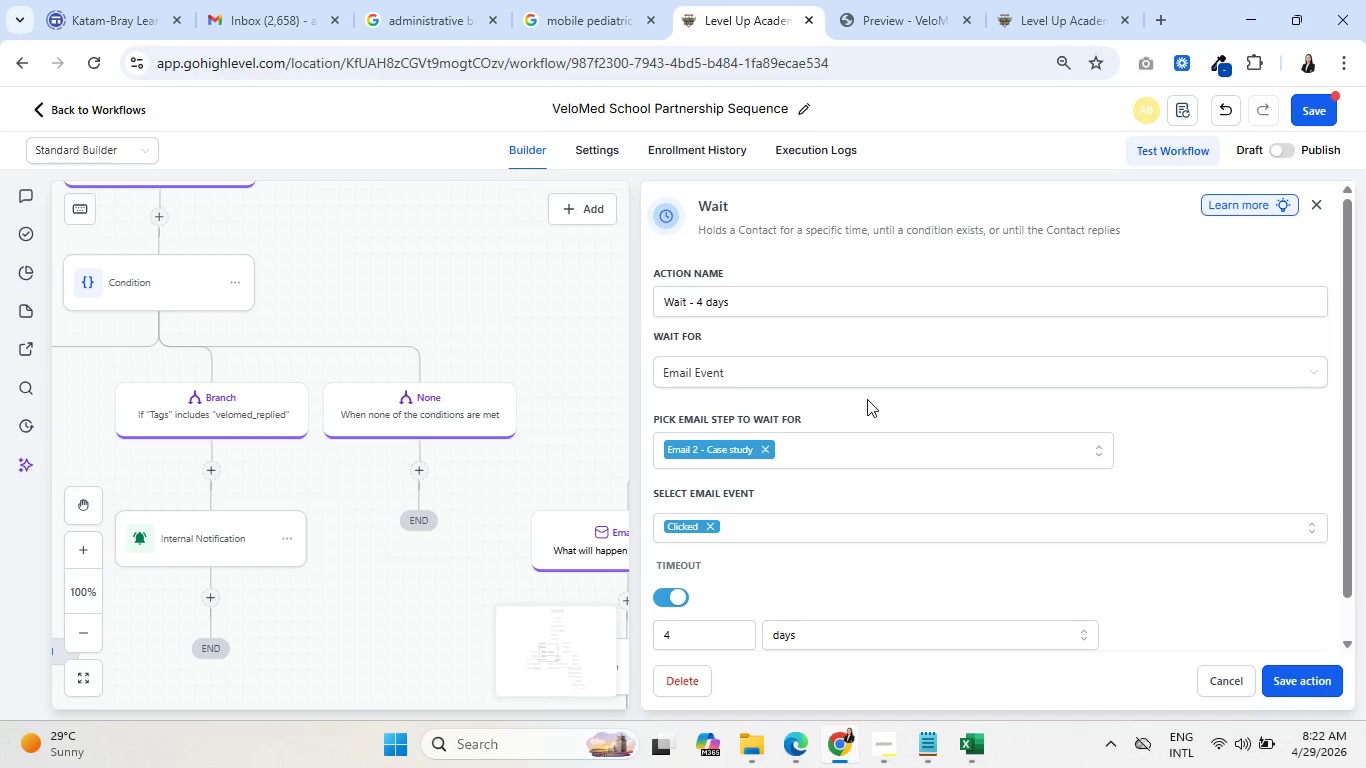 
wait(6.81)
 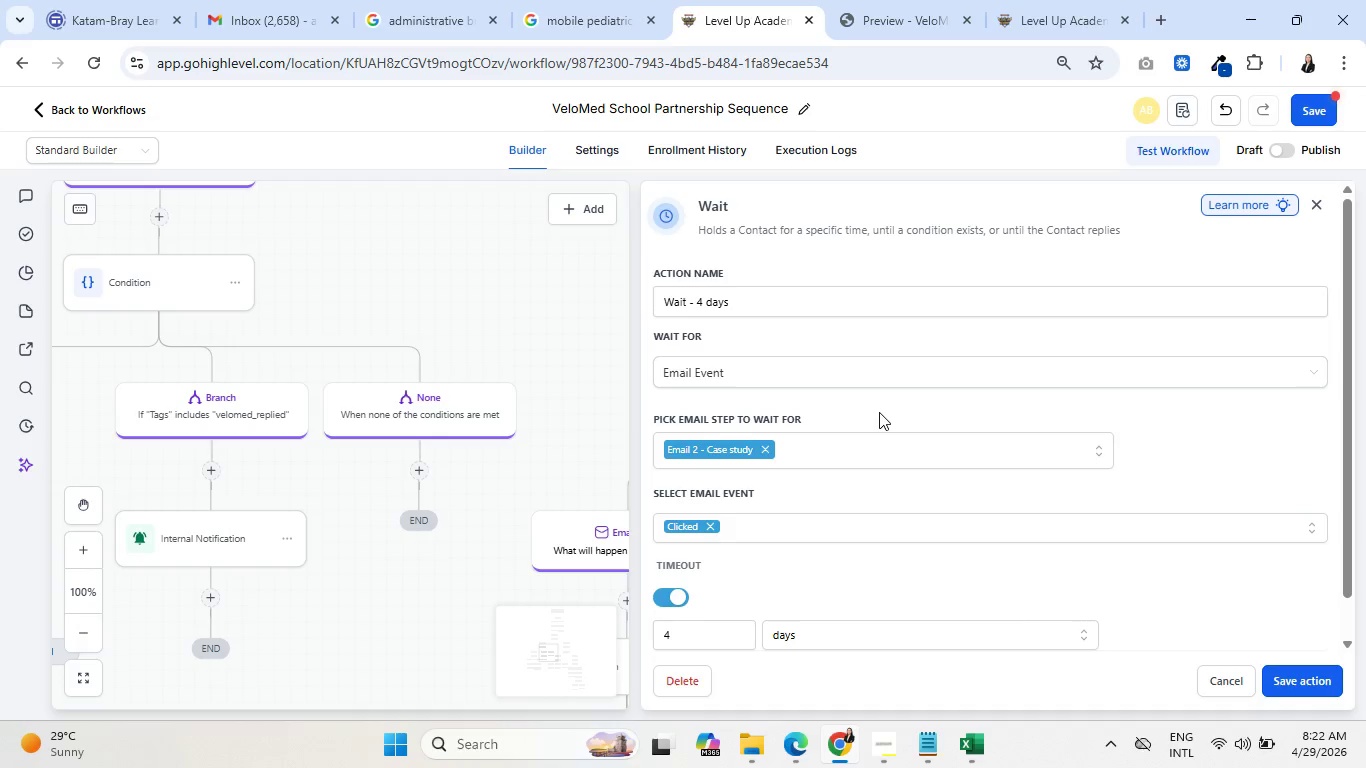 
left_click([1292, 678])
 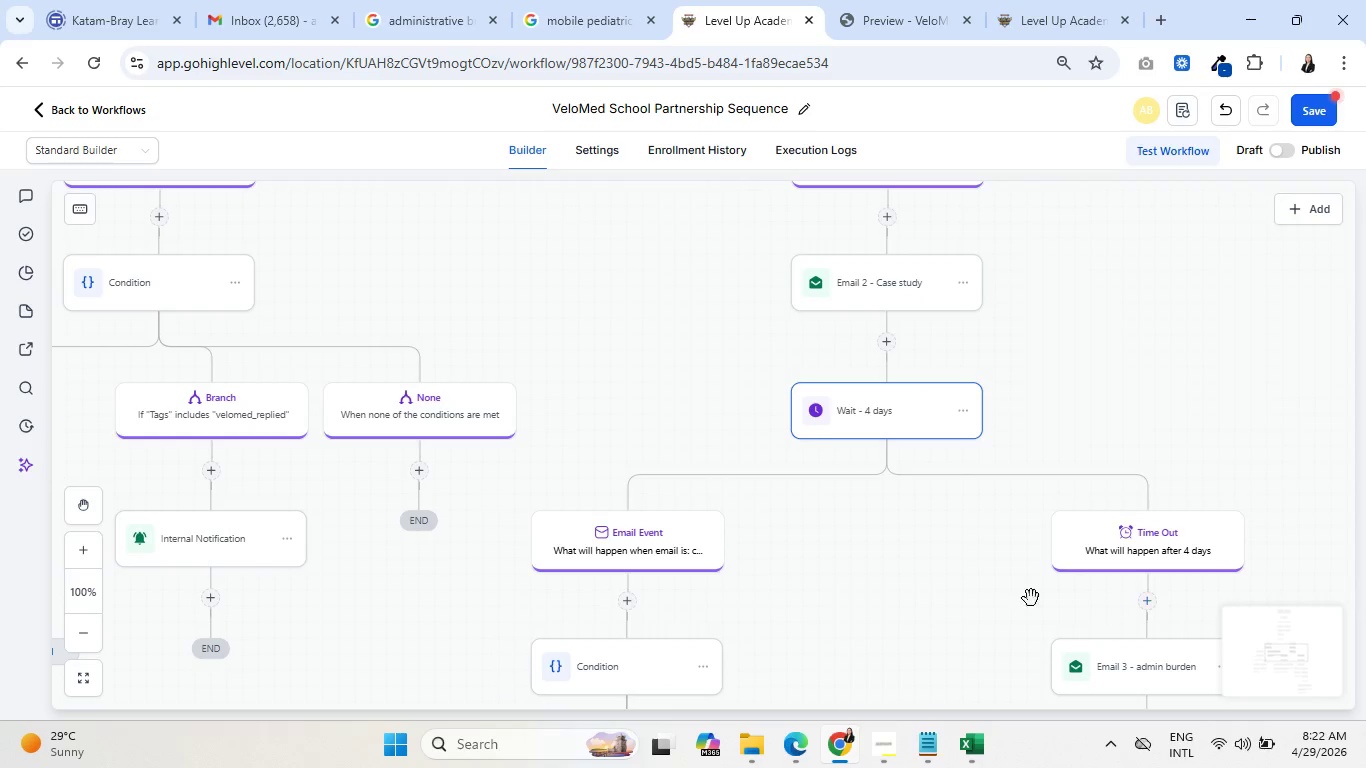 
left_click_drag(start_coordinate=[974, 592], to_coordinate=[941, 460])
 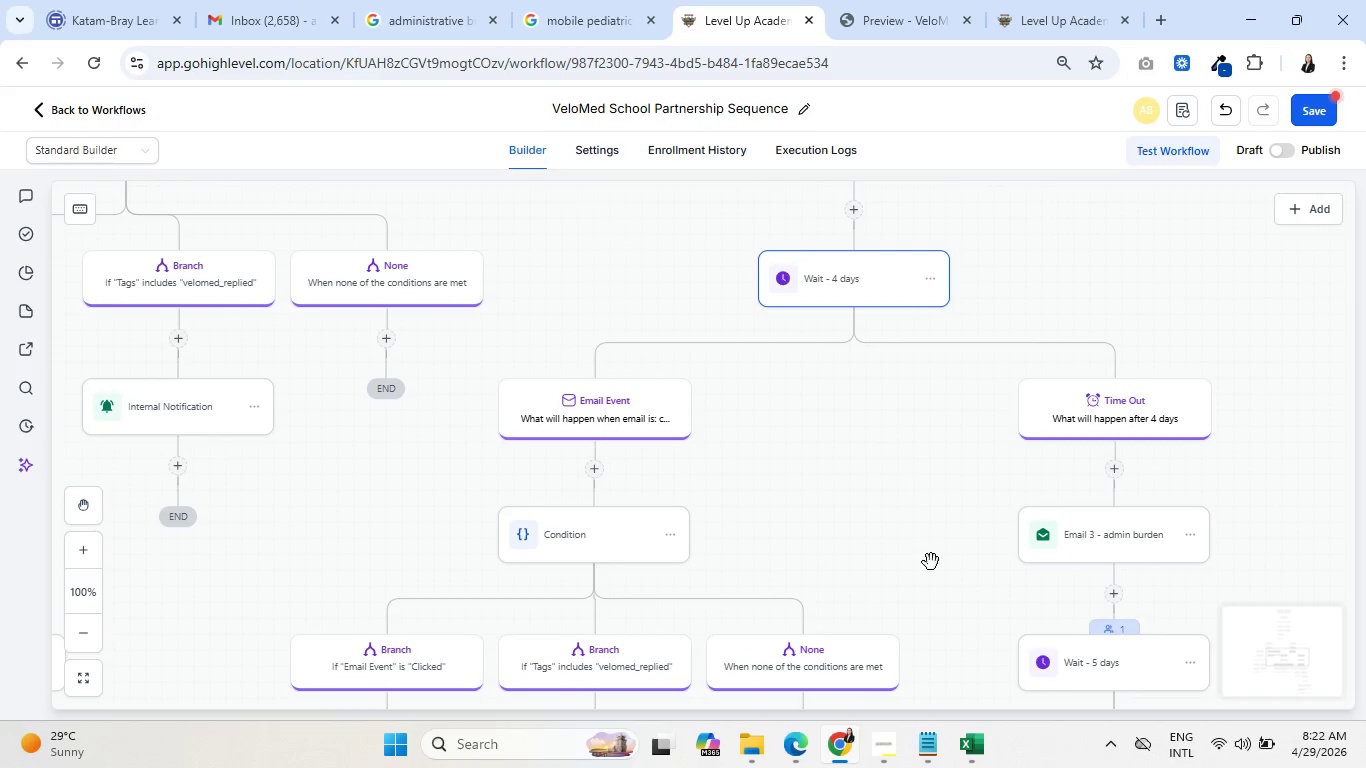 
left_click_drag(start_coordinate=[931, 564], to_coordinate=[886, 435])
 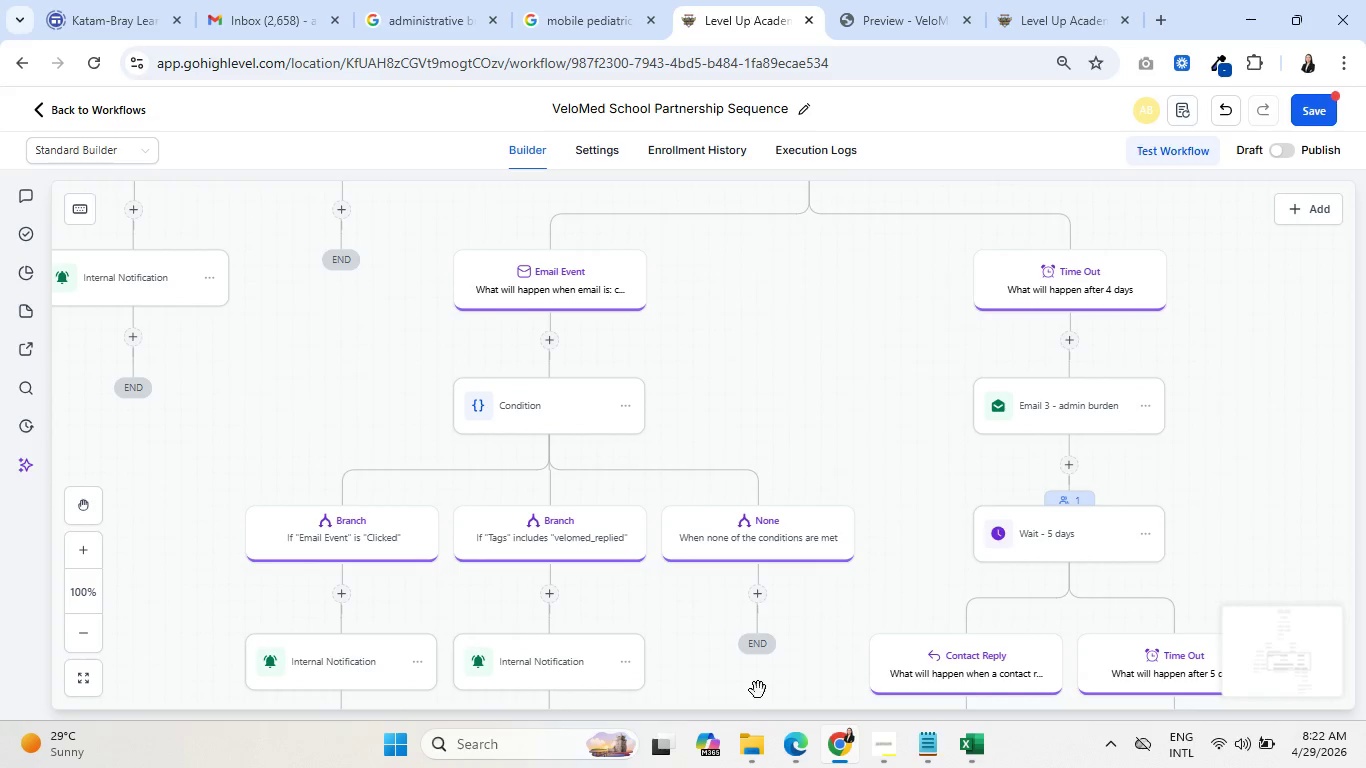 
left_click_drag(start_coordinate=[704, 660], to_coordinate=[656, 746])
 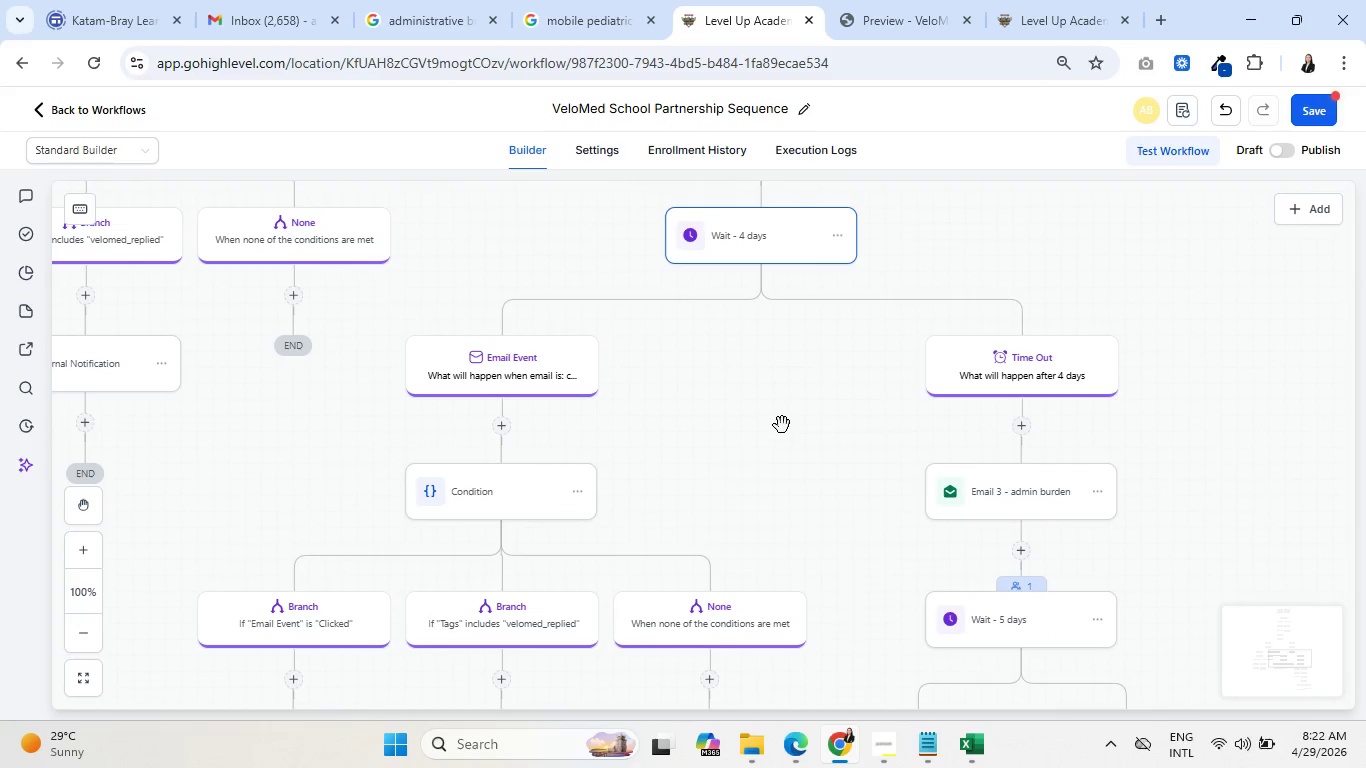 
left_click_drag(start_coordinate=[782, 425], to_coordinate=[678, 639])
 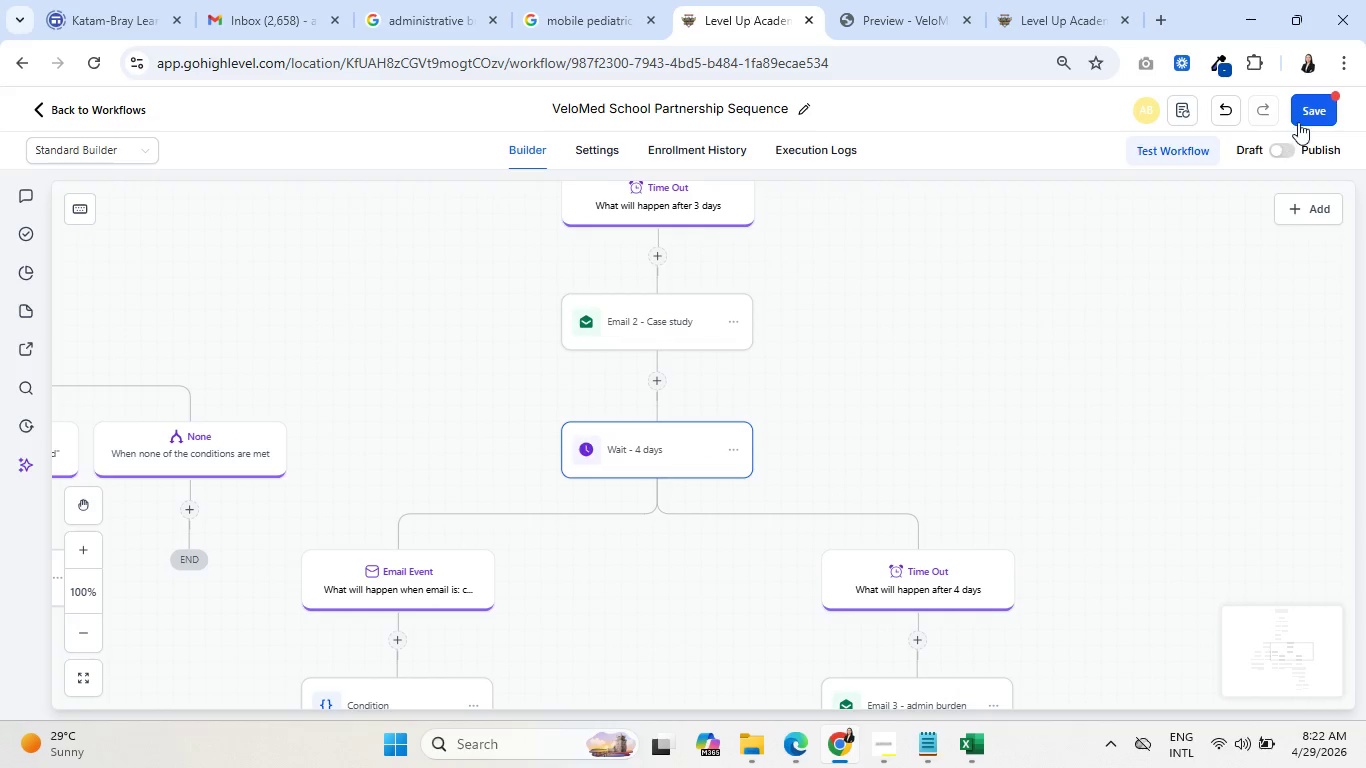 
left_click([1311, 104])
 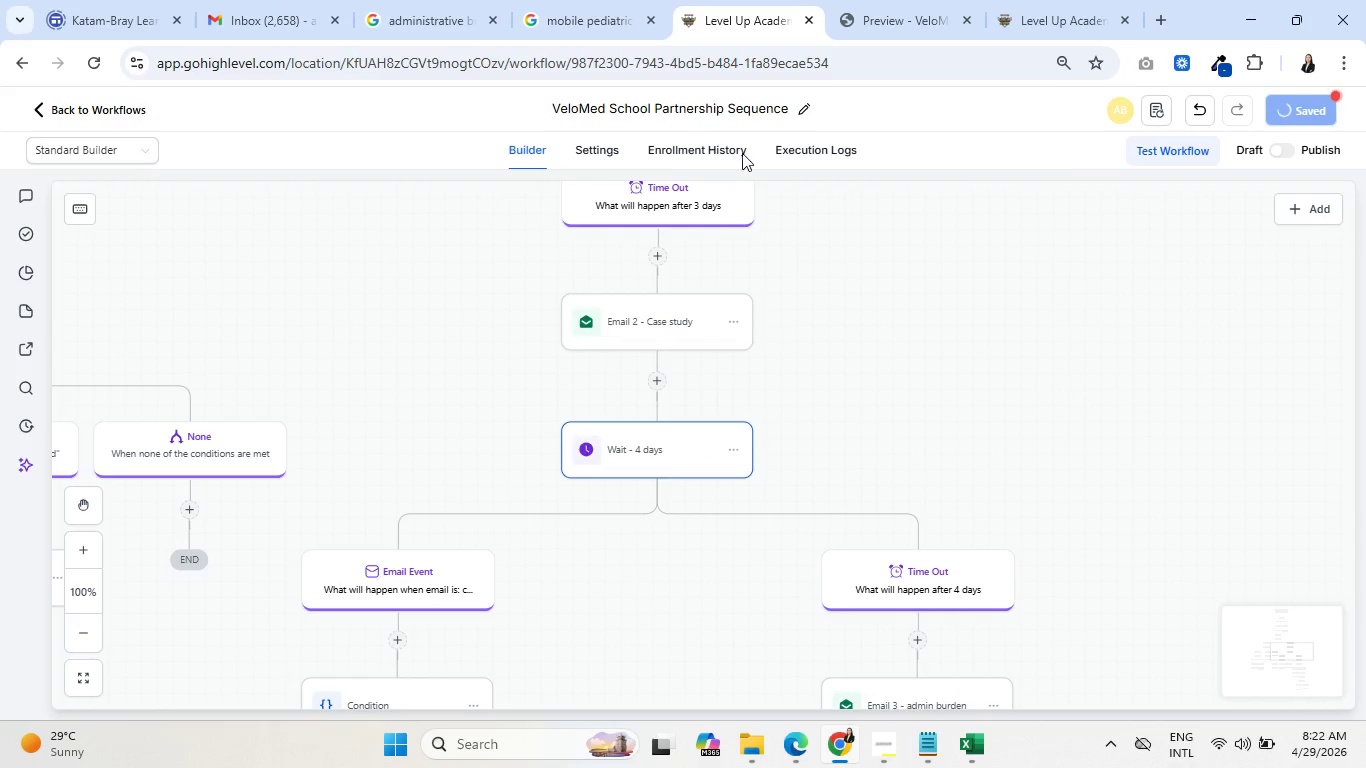 
left_click([701, 138])
 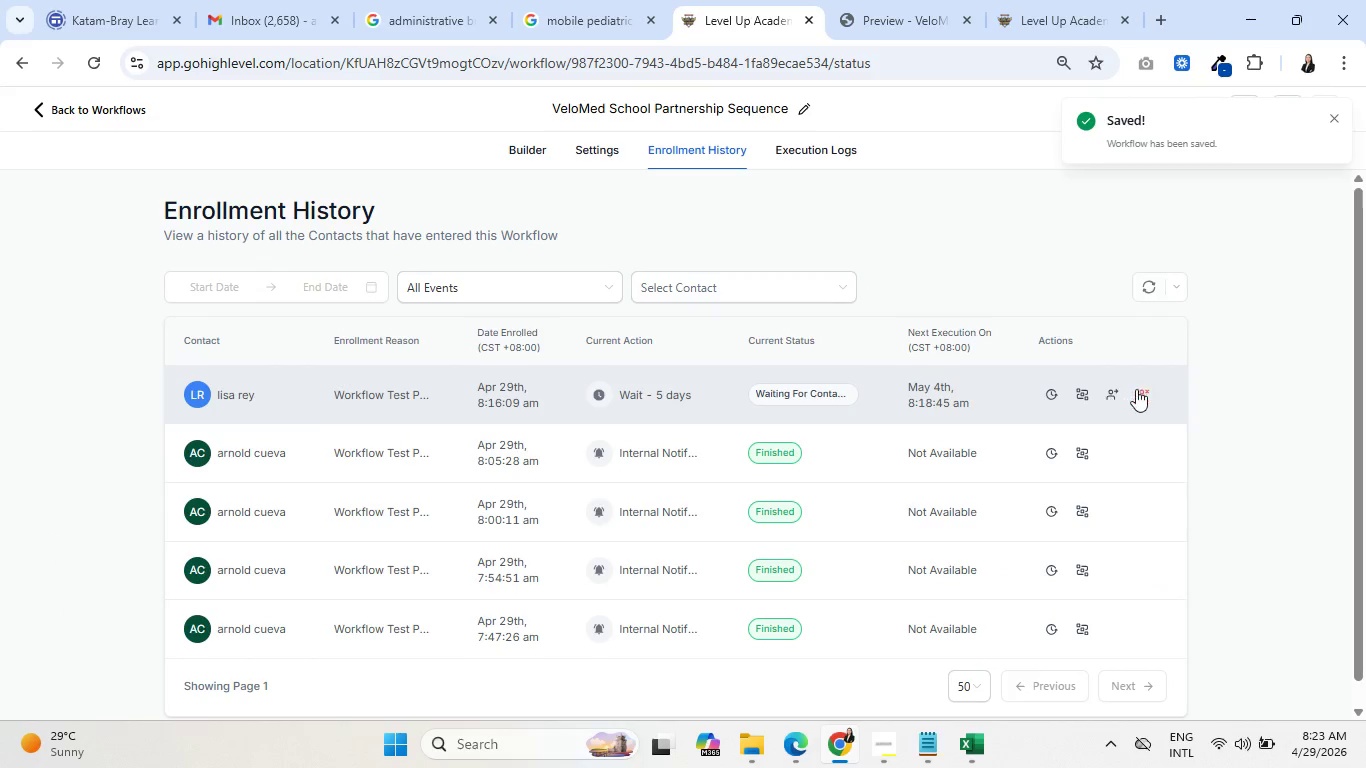 
left_click([1143, 392])
 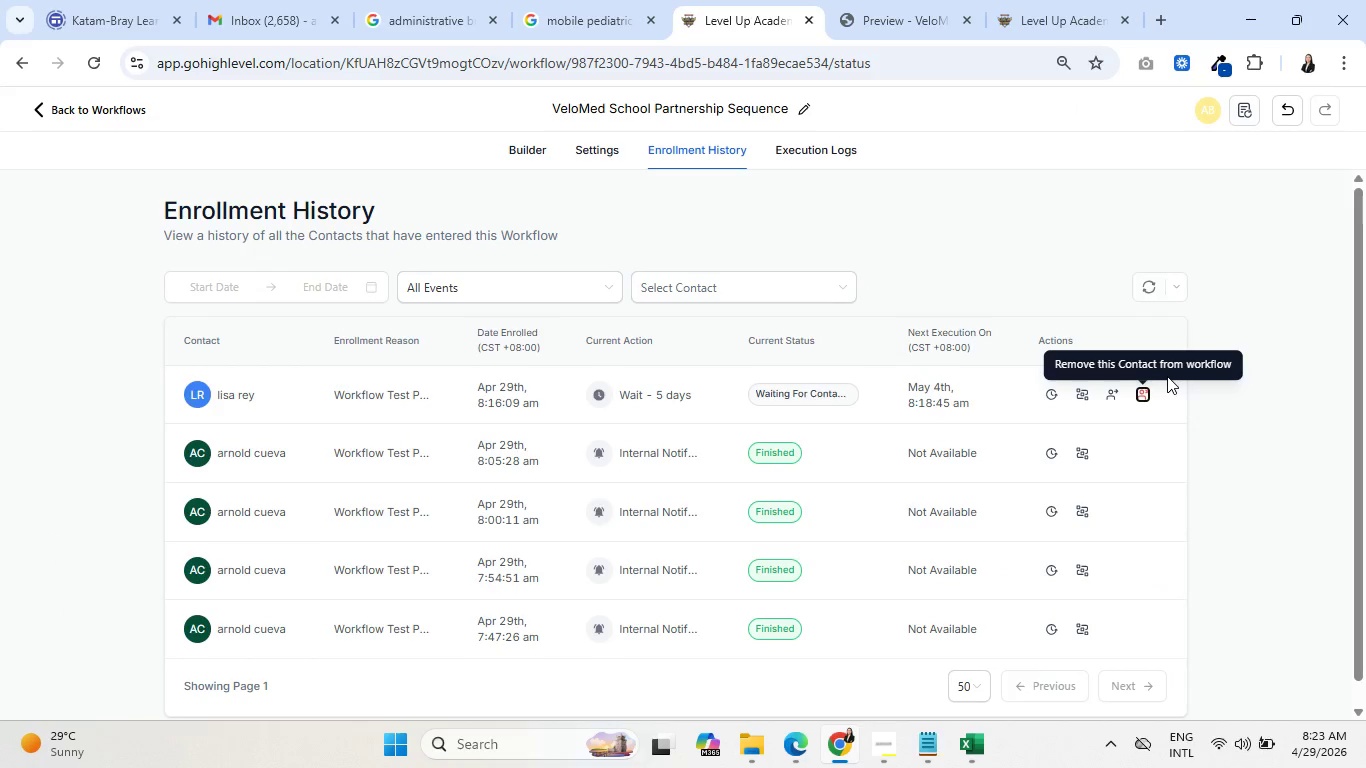 
left_click([1142, 390])
 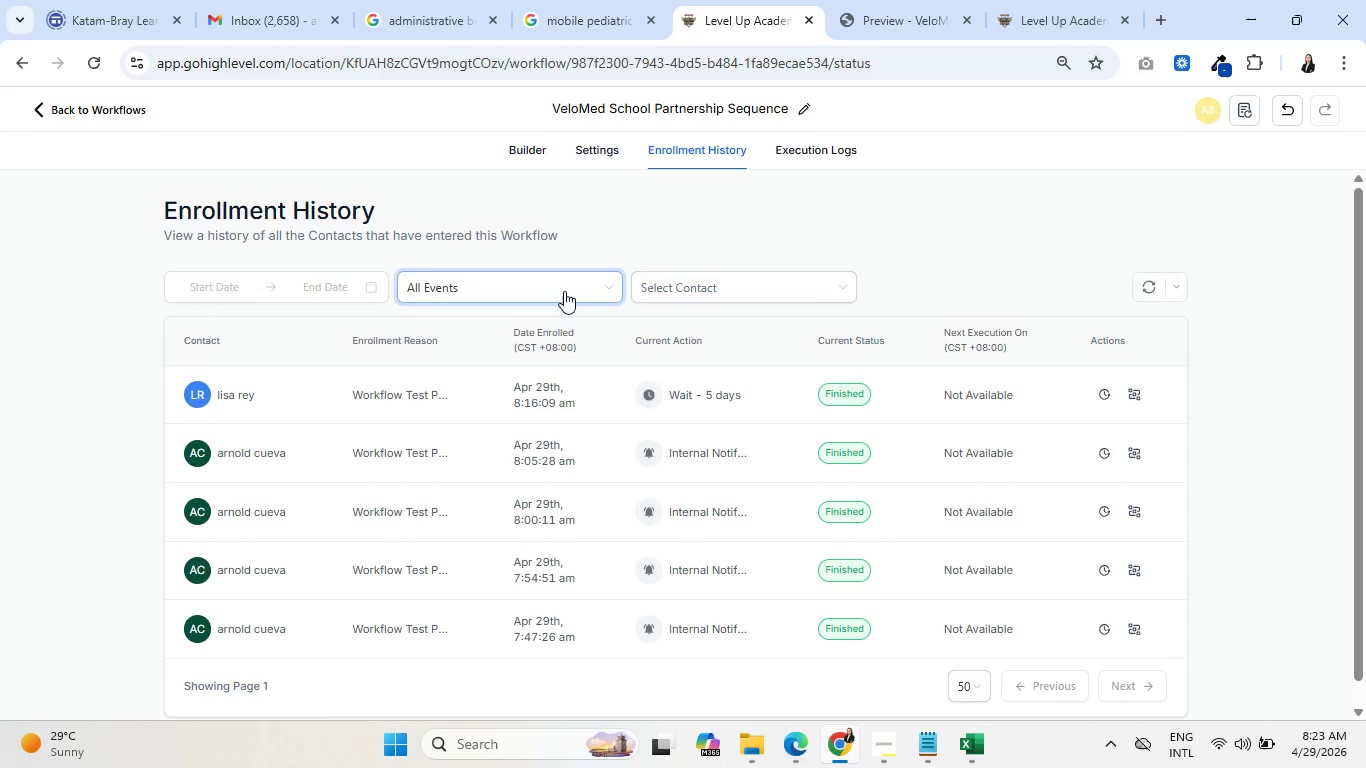 
wait(5.5)
 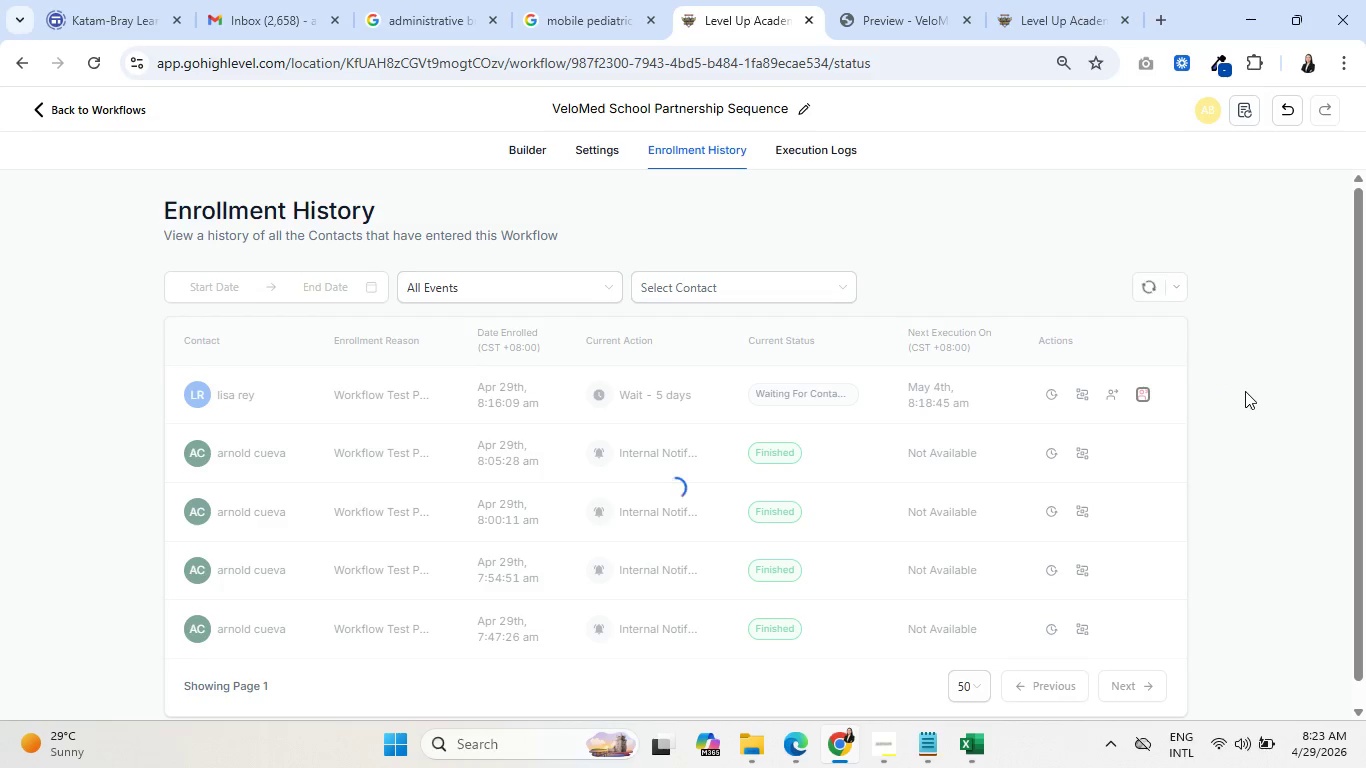 
left_click([525, 148])
 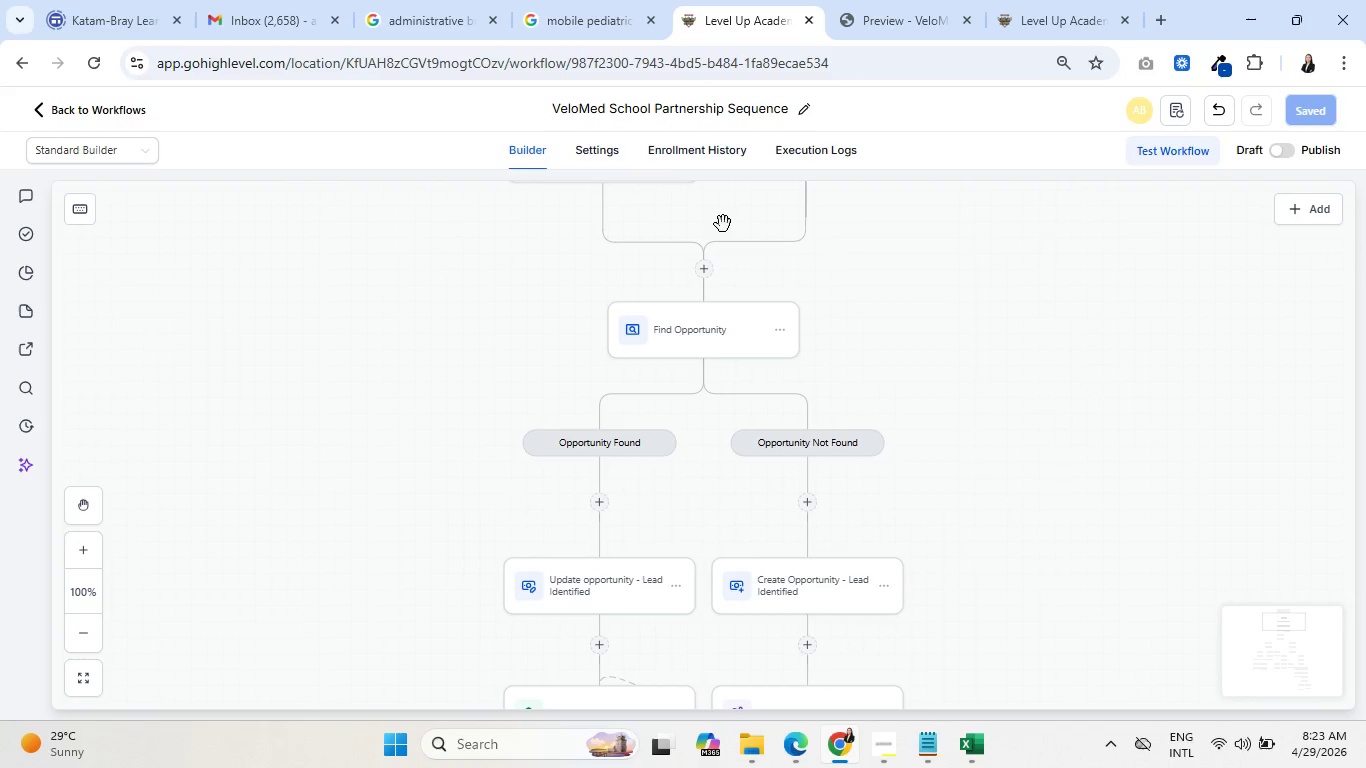 
scroll: coordinate [962, 324], scroll_direction: up, amount: 4.0
 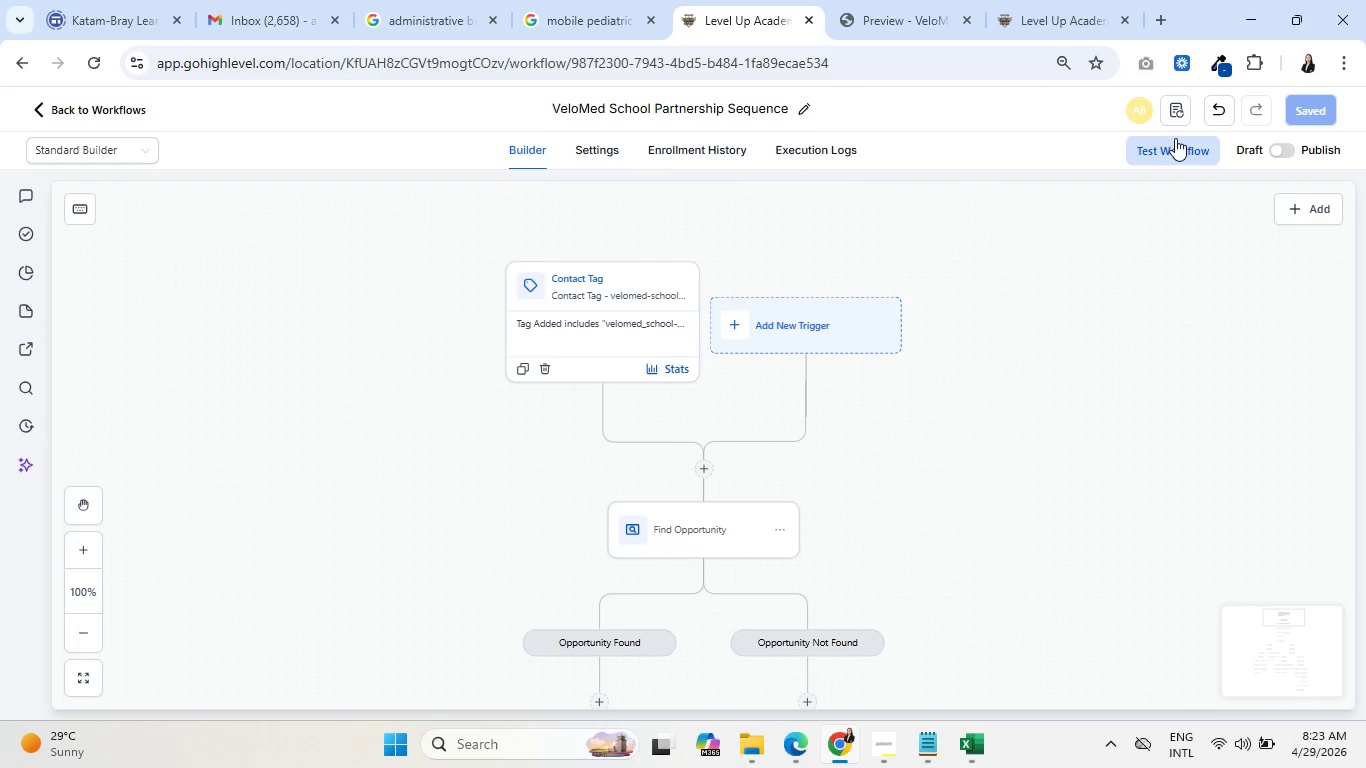 
left_click([1173, 154])
 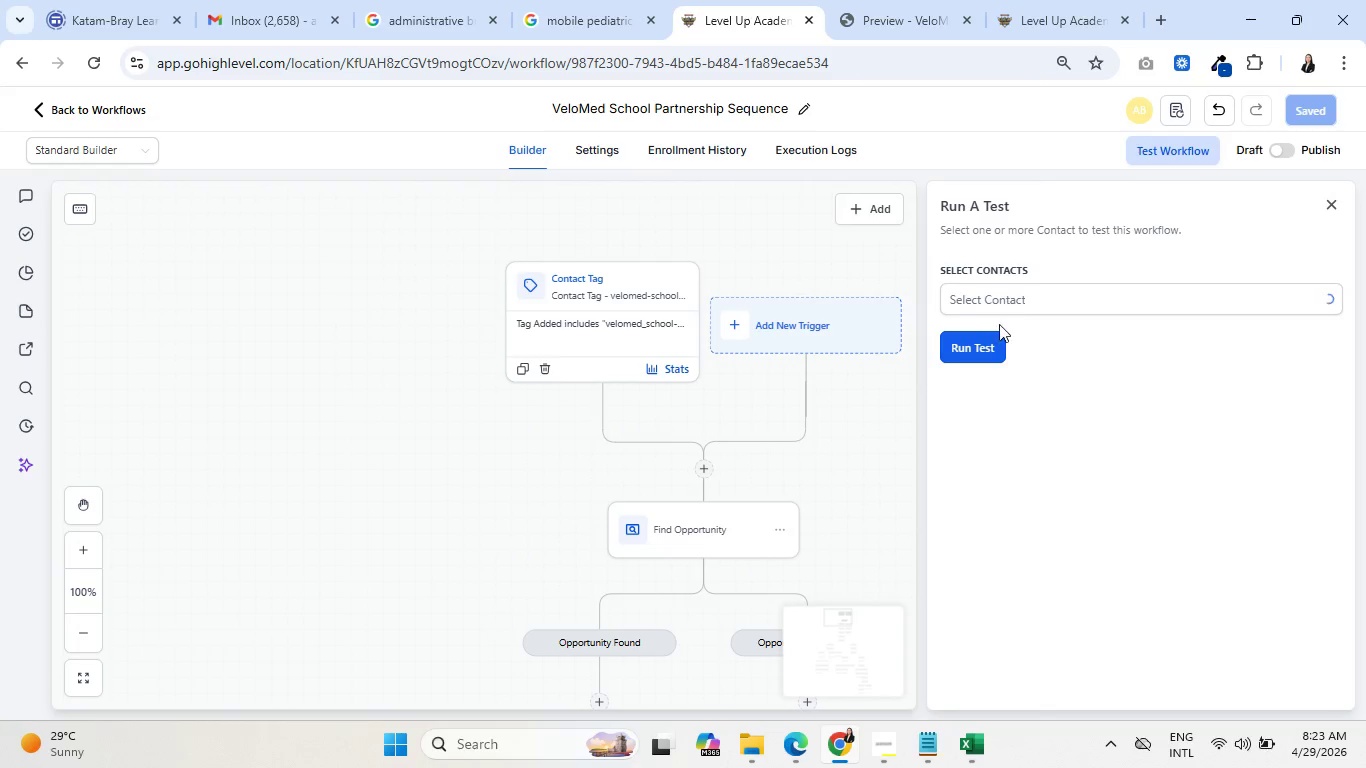 
left_click([1052, 297])
 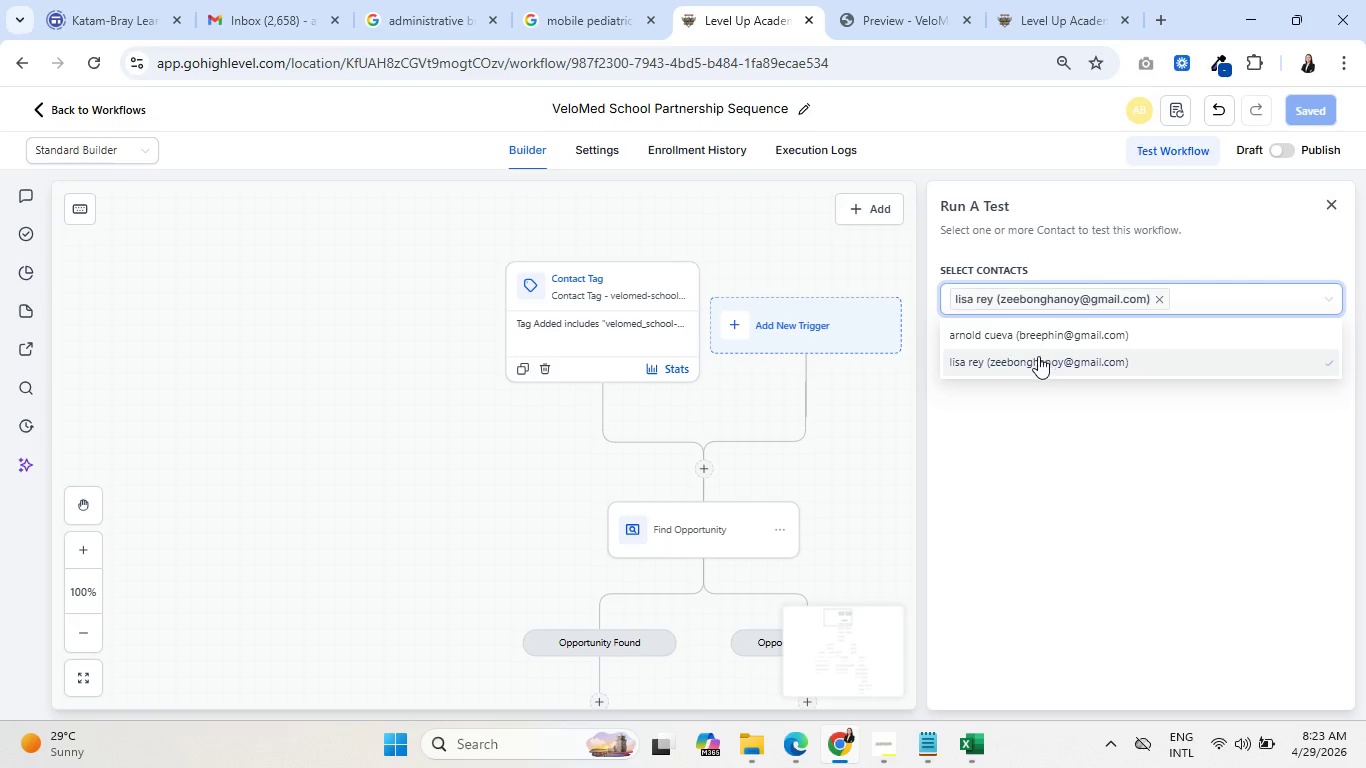 
double_click([997, 424])
 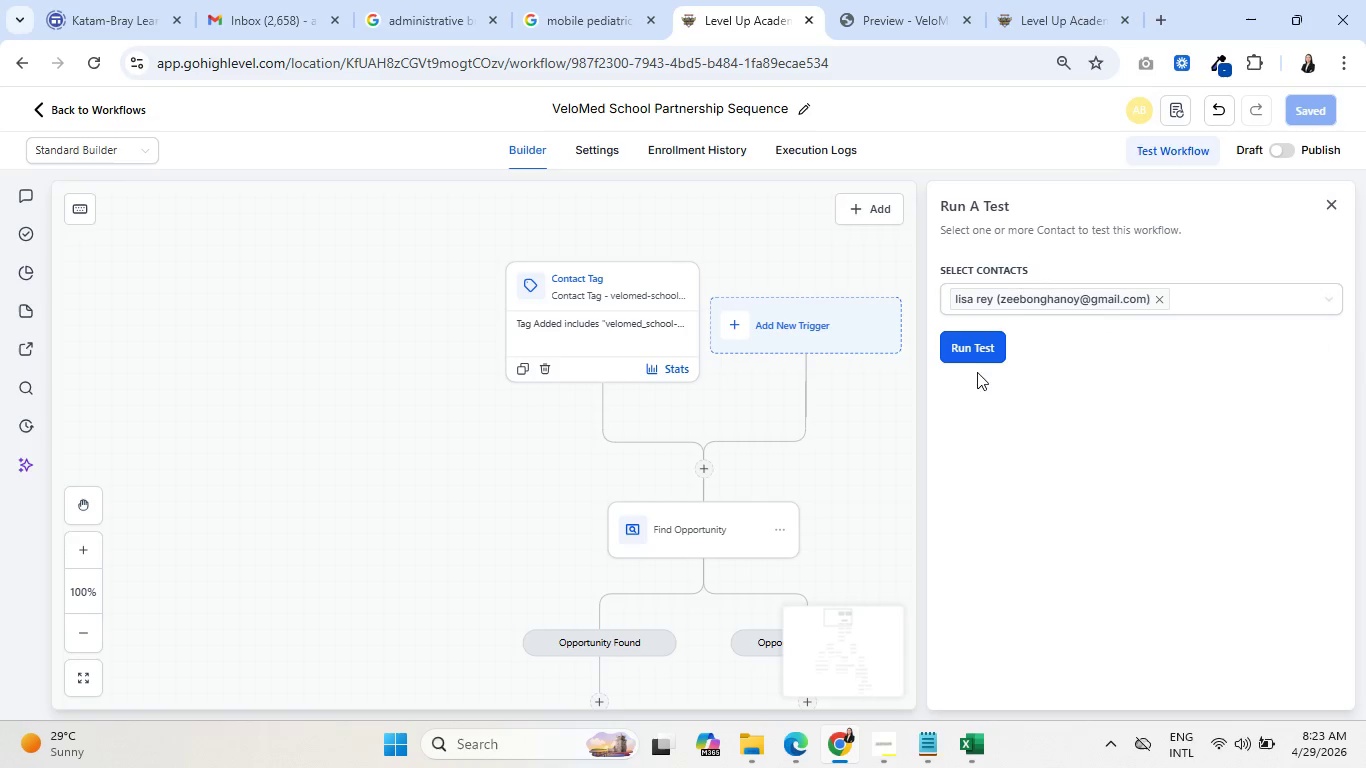 
triple_click([970, 359])
 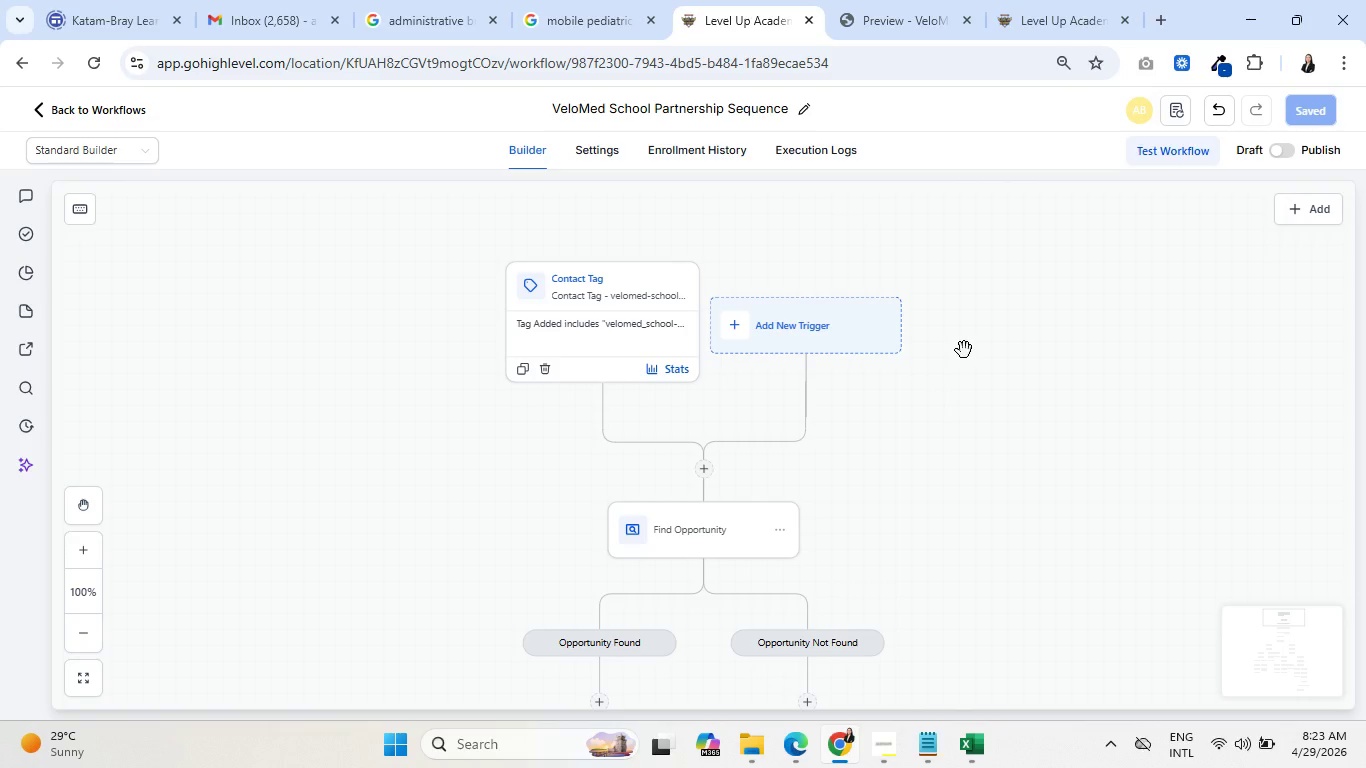 
left_click([687, 142])
 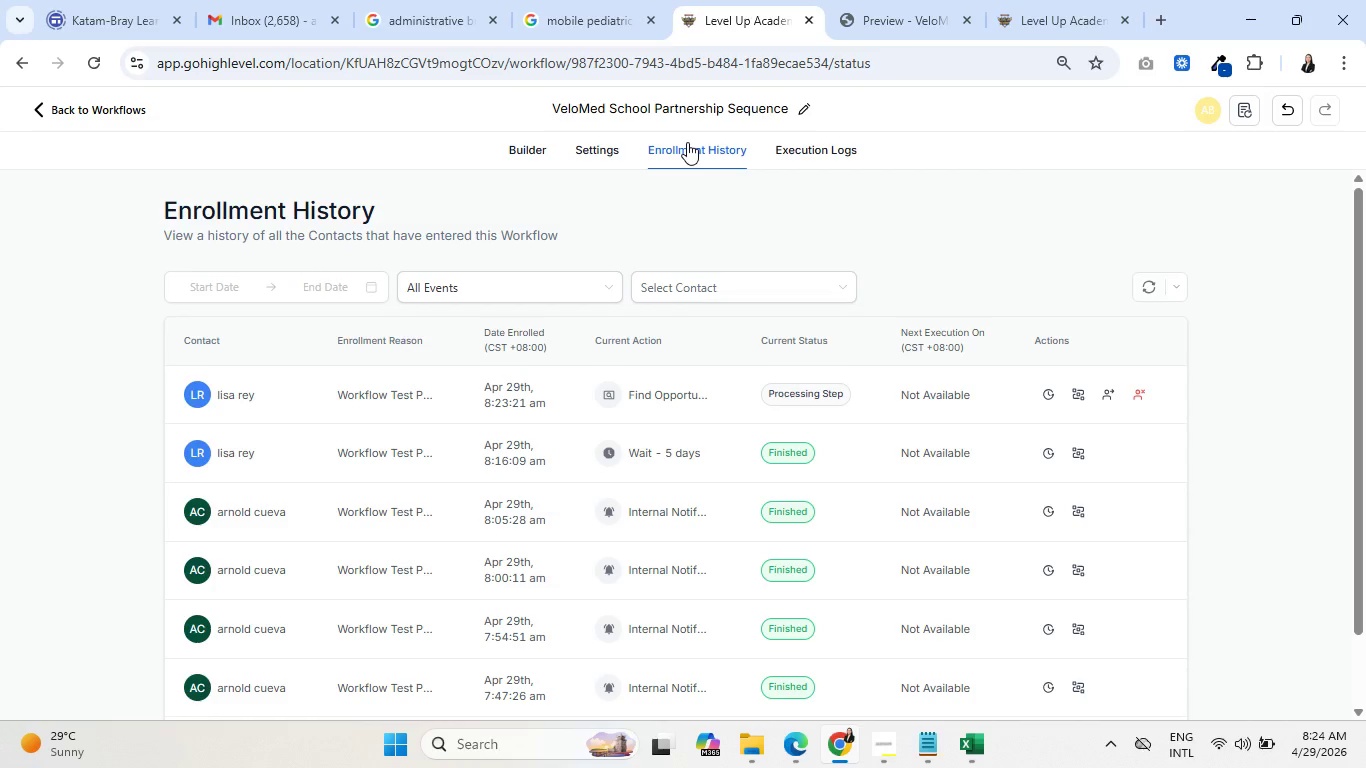 
wait(58.5)
 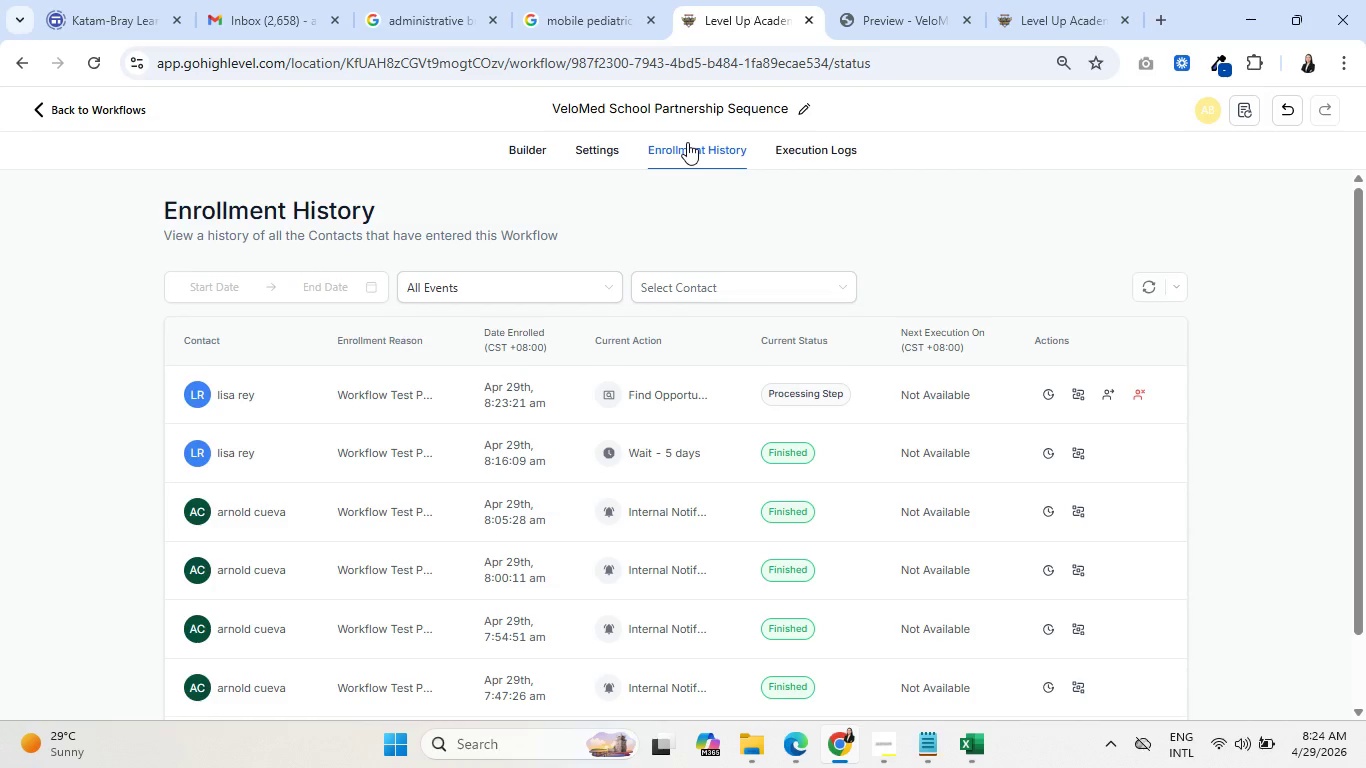 
left_click([1113, 393])
 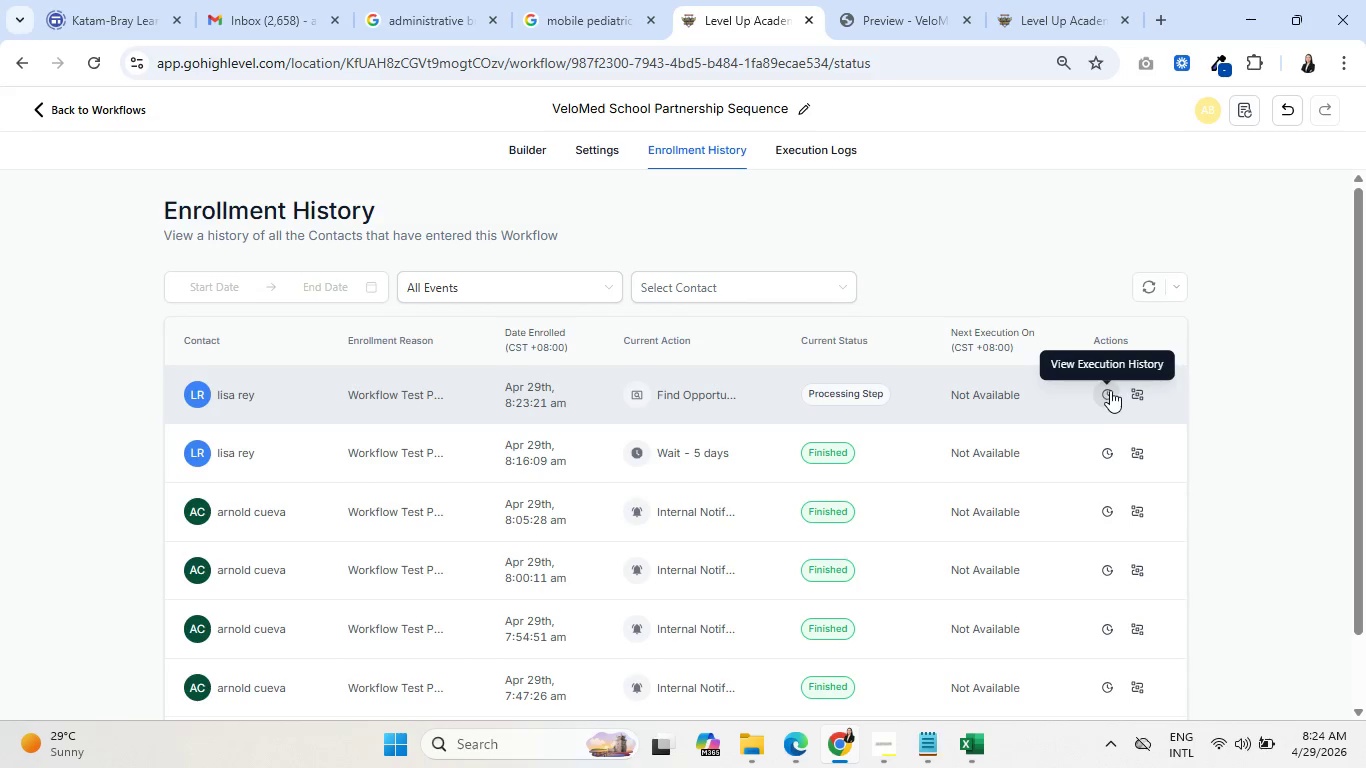 
left_click([884, 0])
 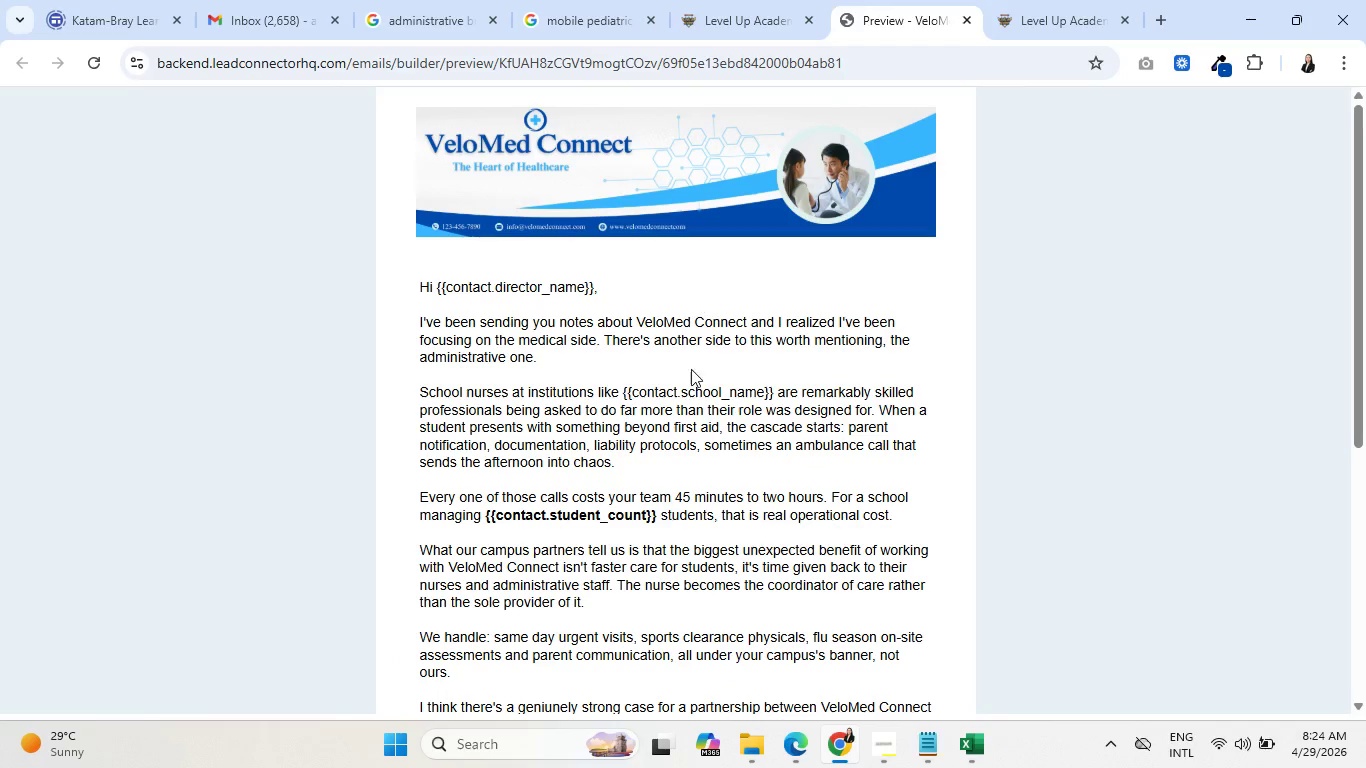 
scroll: coordinate [718, 398], scroll_direction: up, amount: 3.0
 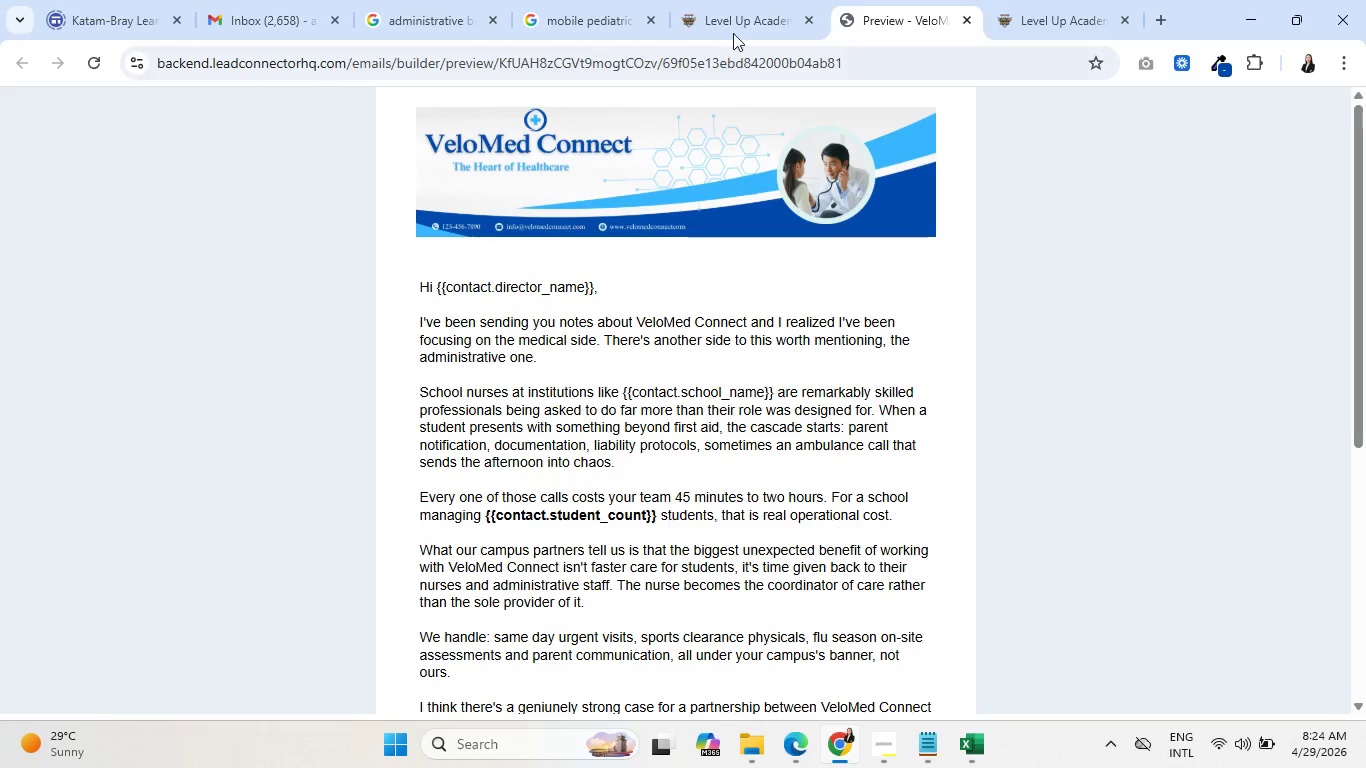 
left_click([751, 0])
 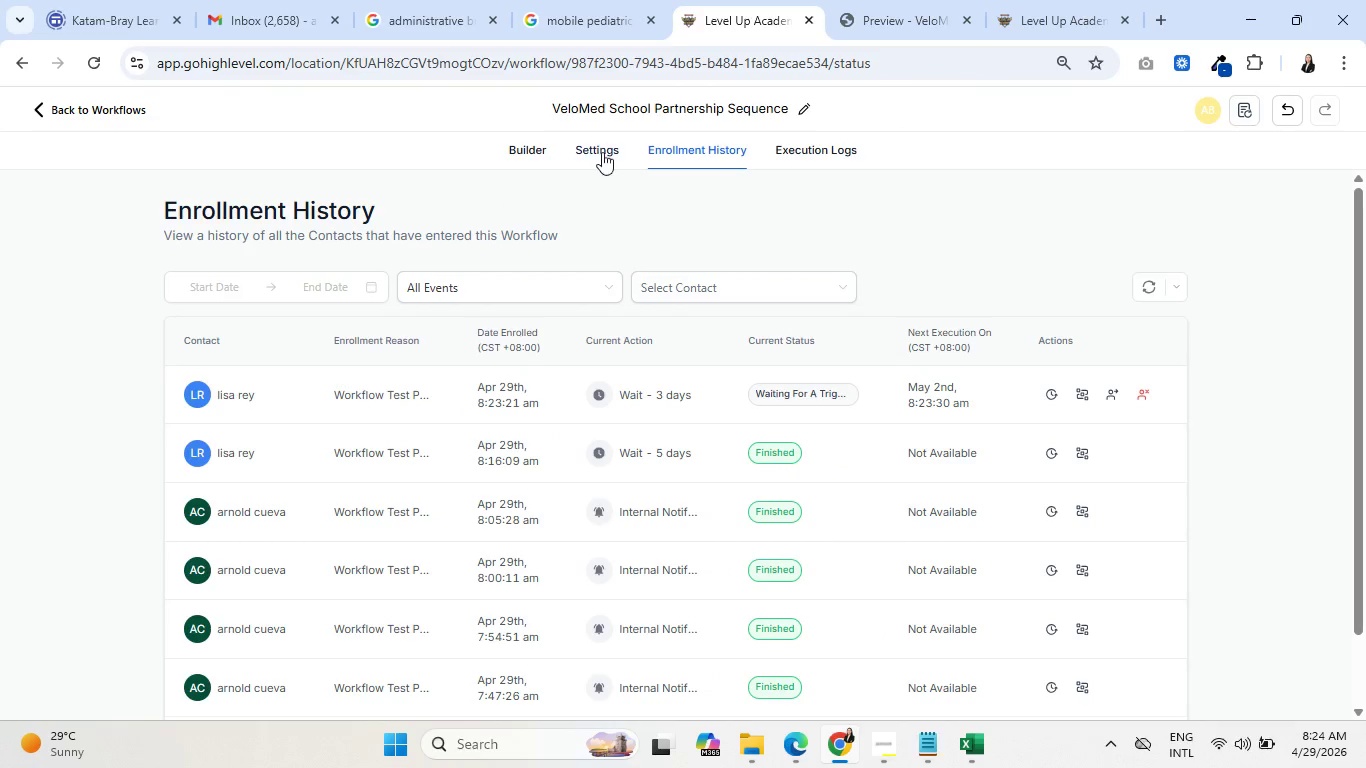 
left_click([601, 151])
 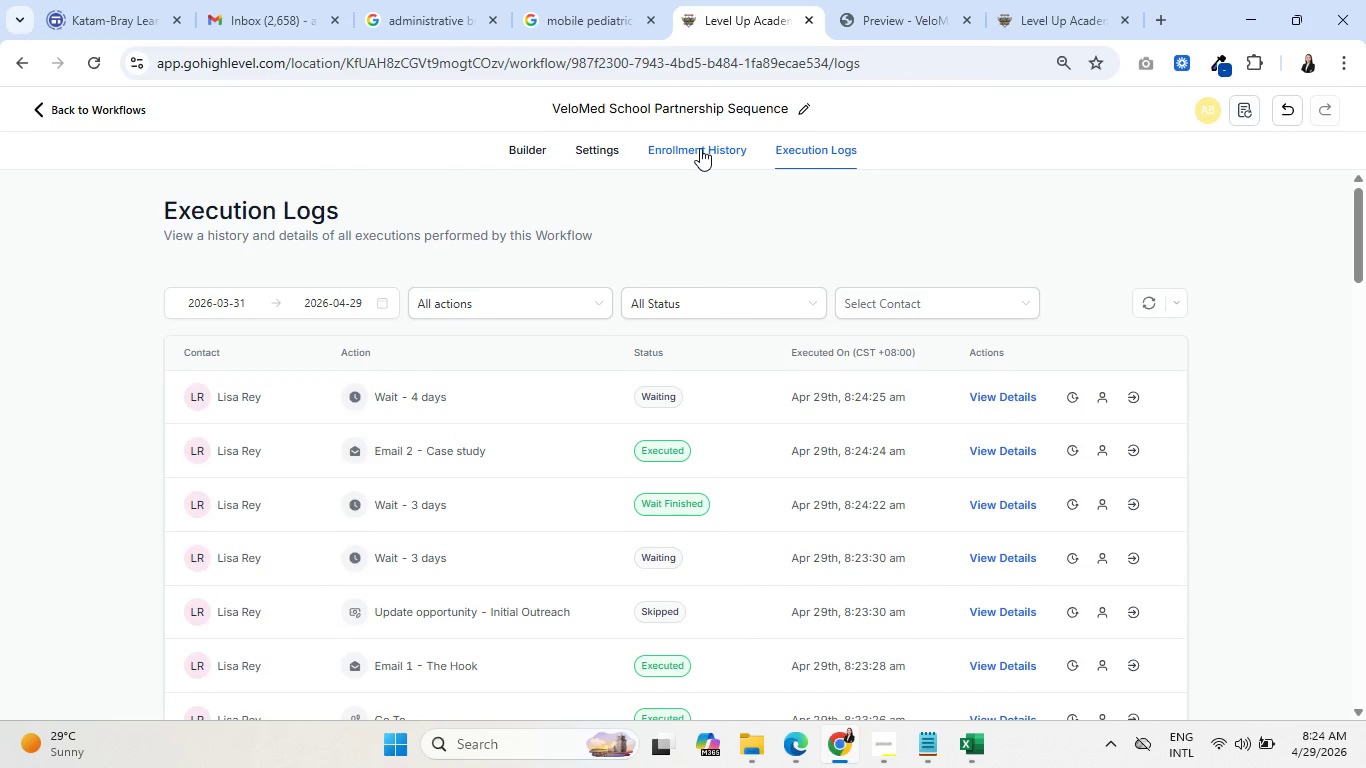 
wait(5.3)
 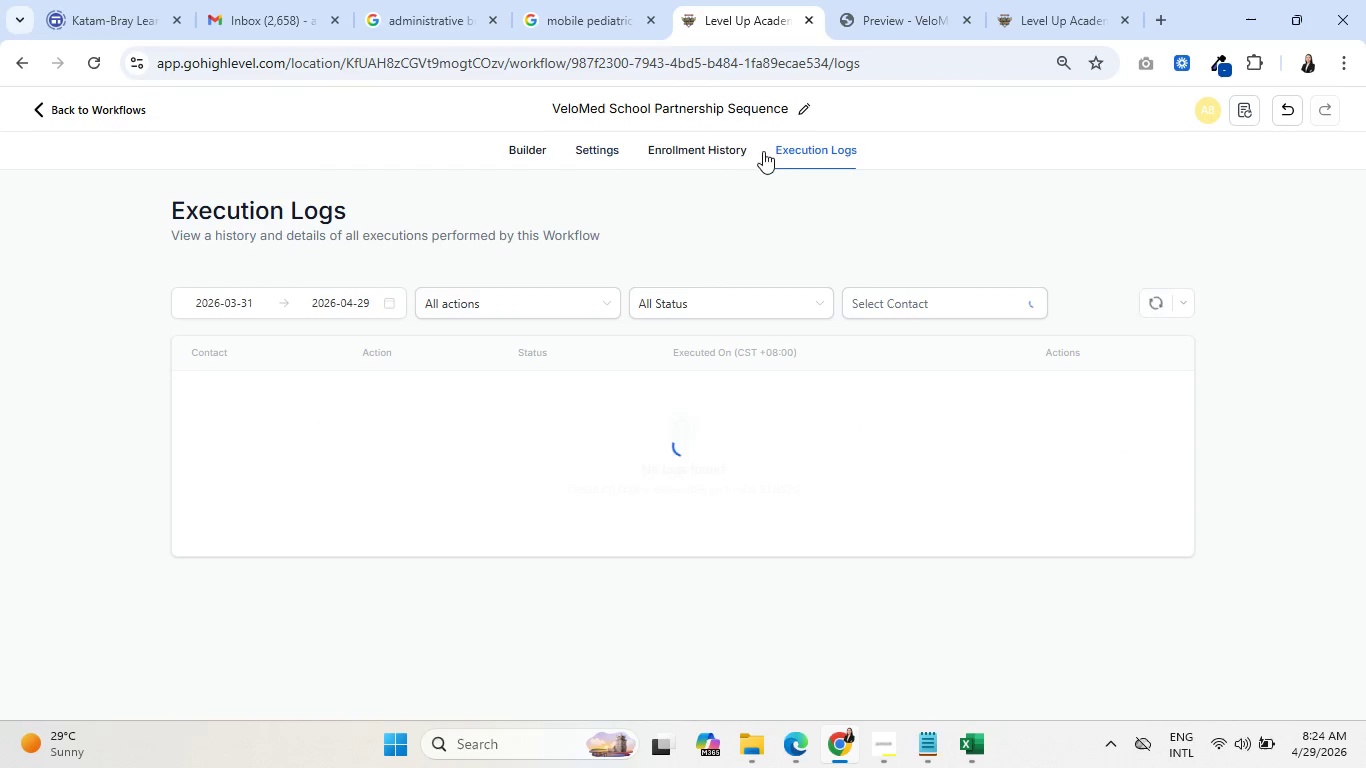 
left_click([532, 150])
 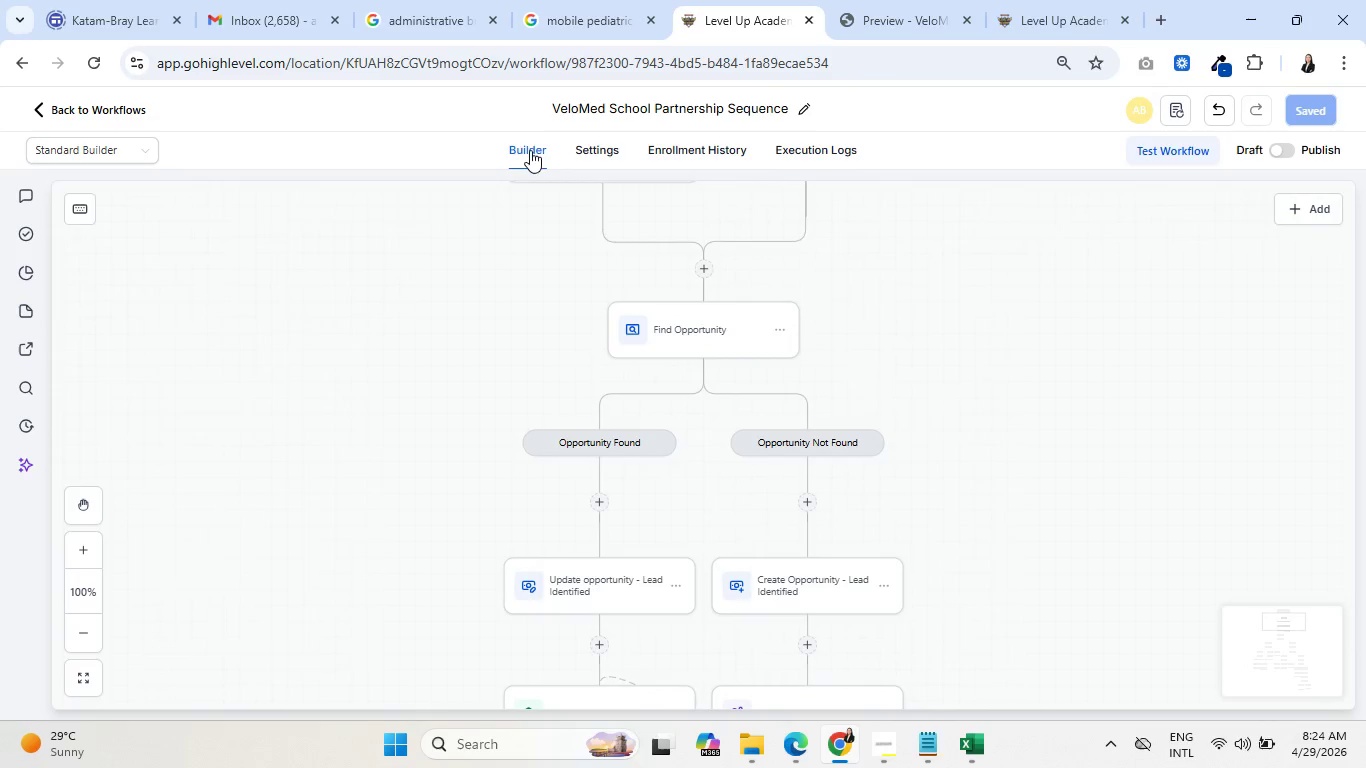 
scroll: coordinate [879, 365], scroll_direction: down, amount: 24.0
 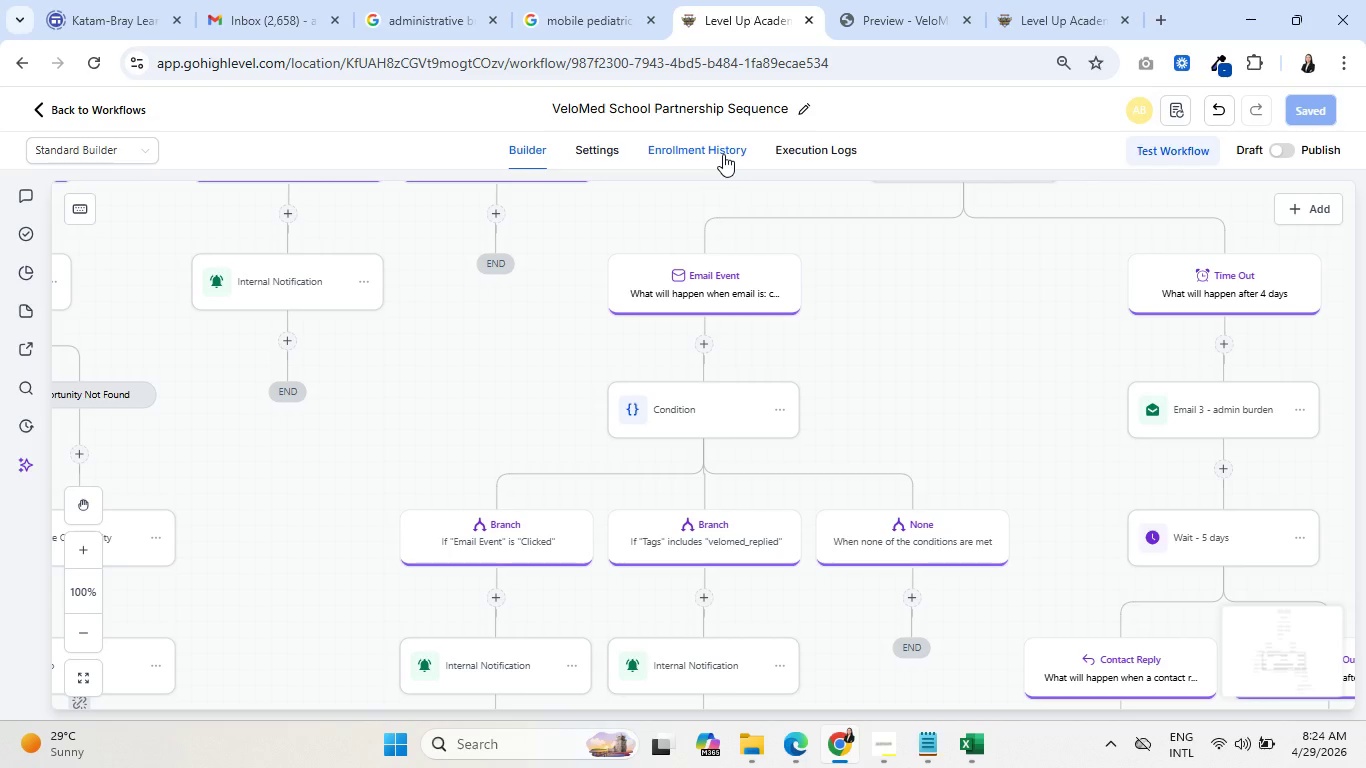 
wait(18.79)
 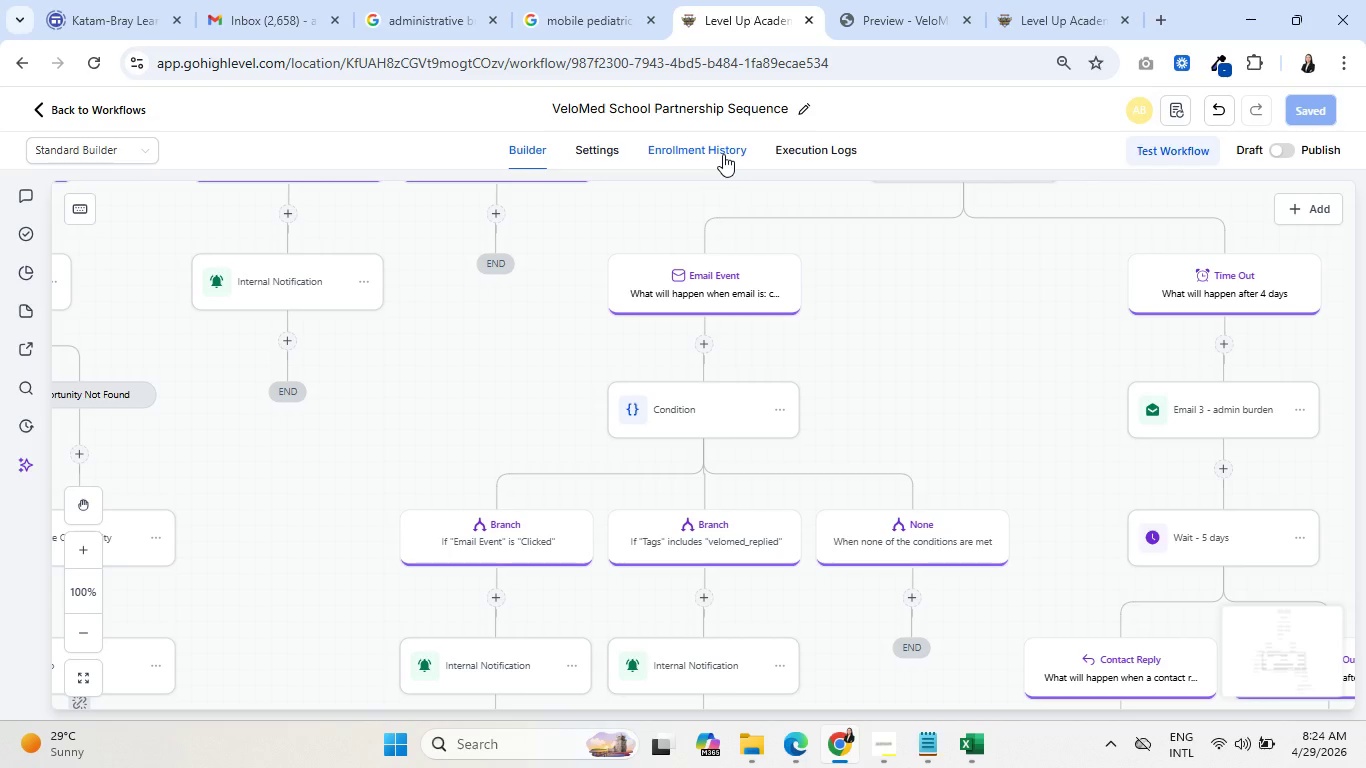 
left_click([709, 147])
 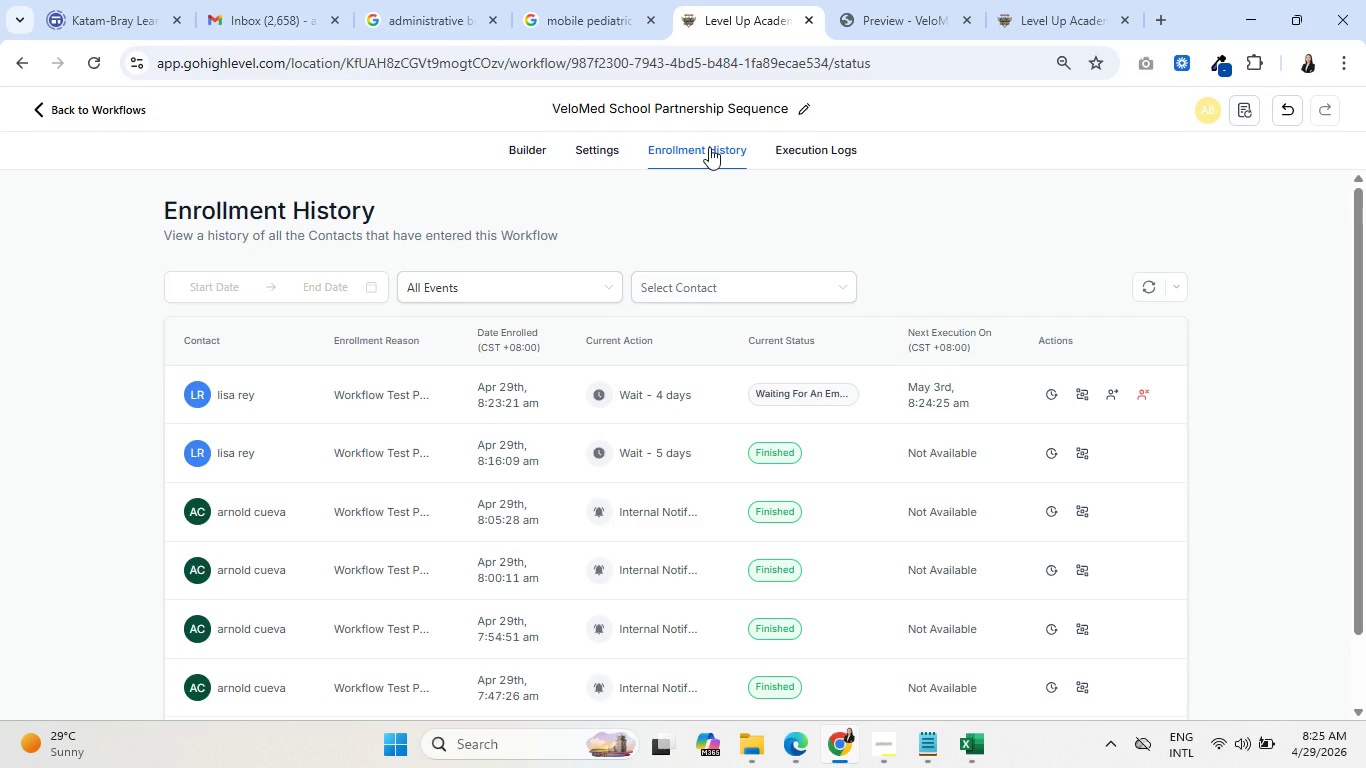 
wait(22.44)
 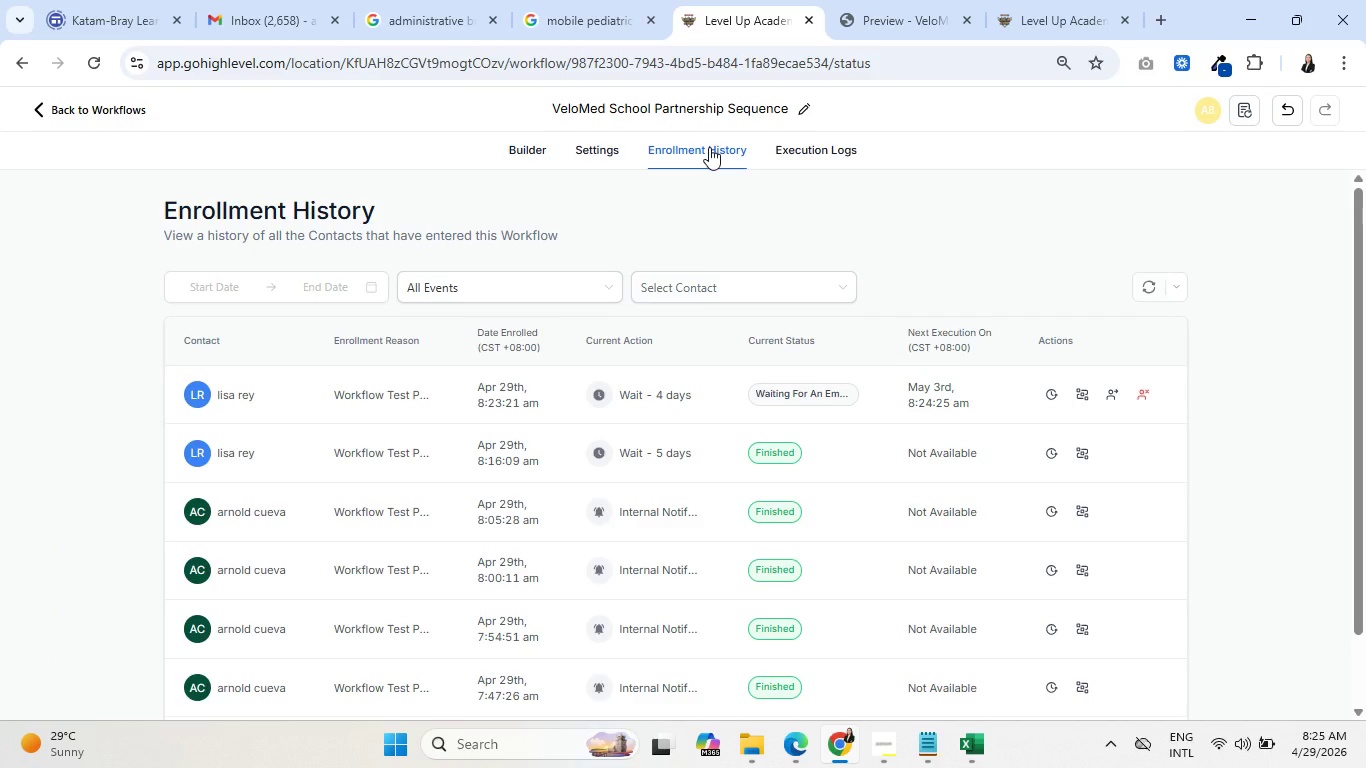 
left_click([788, 145])
 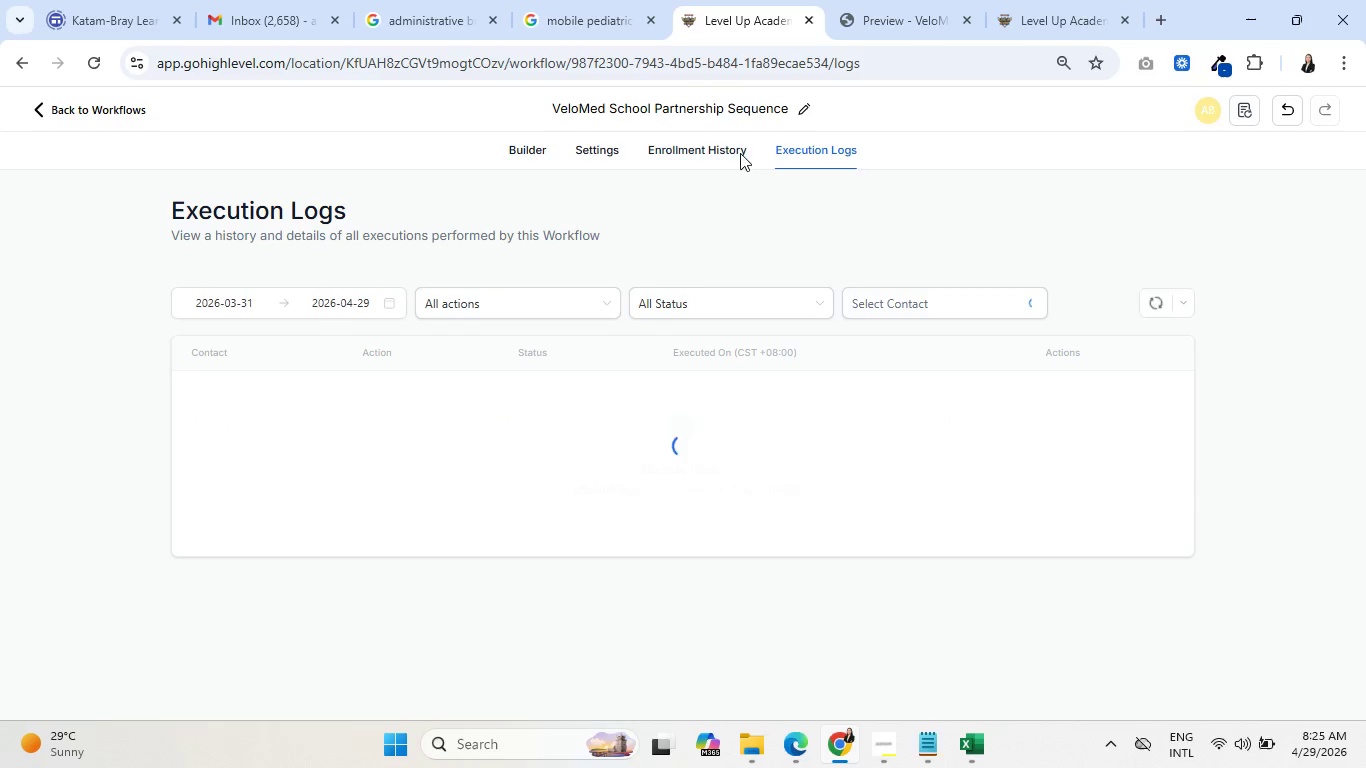 
left_click([694, 153])
 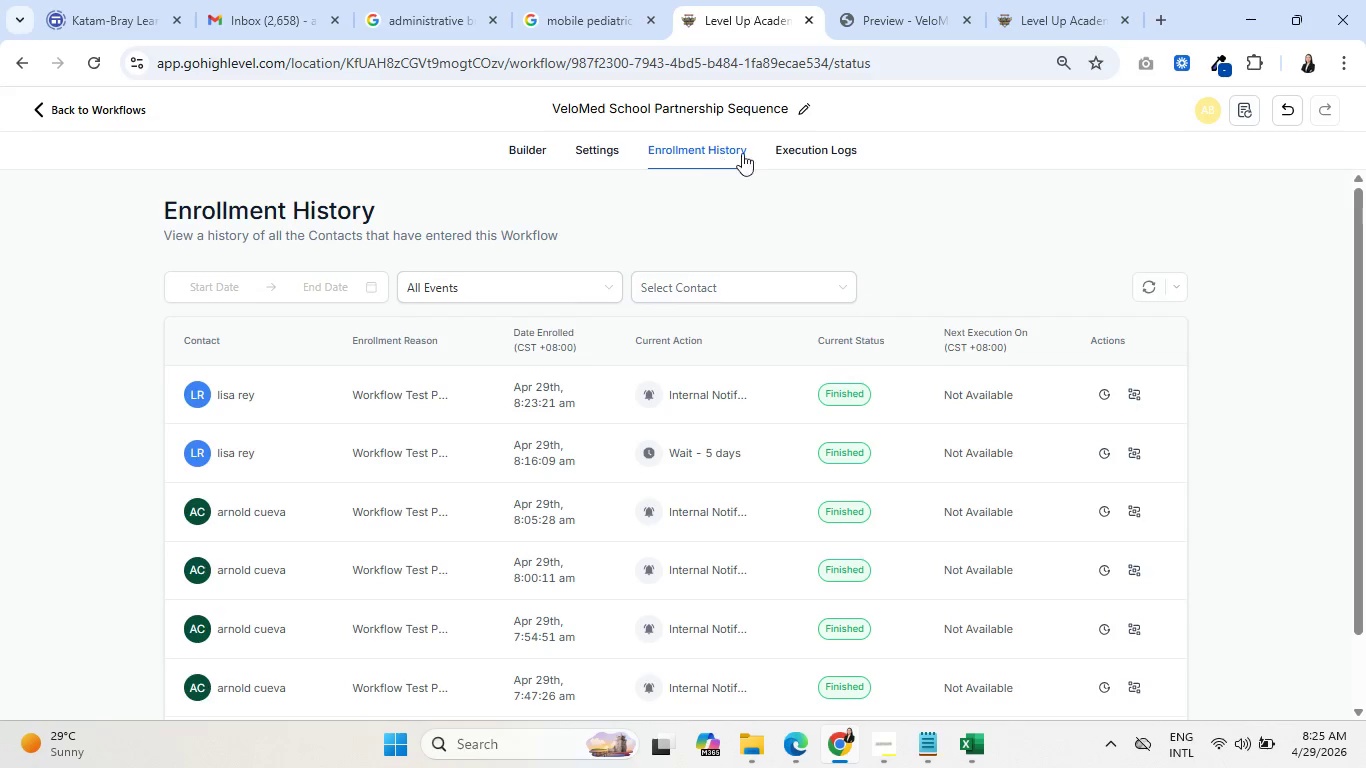 
wait(5.44)
 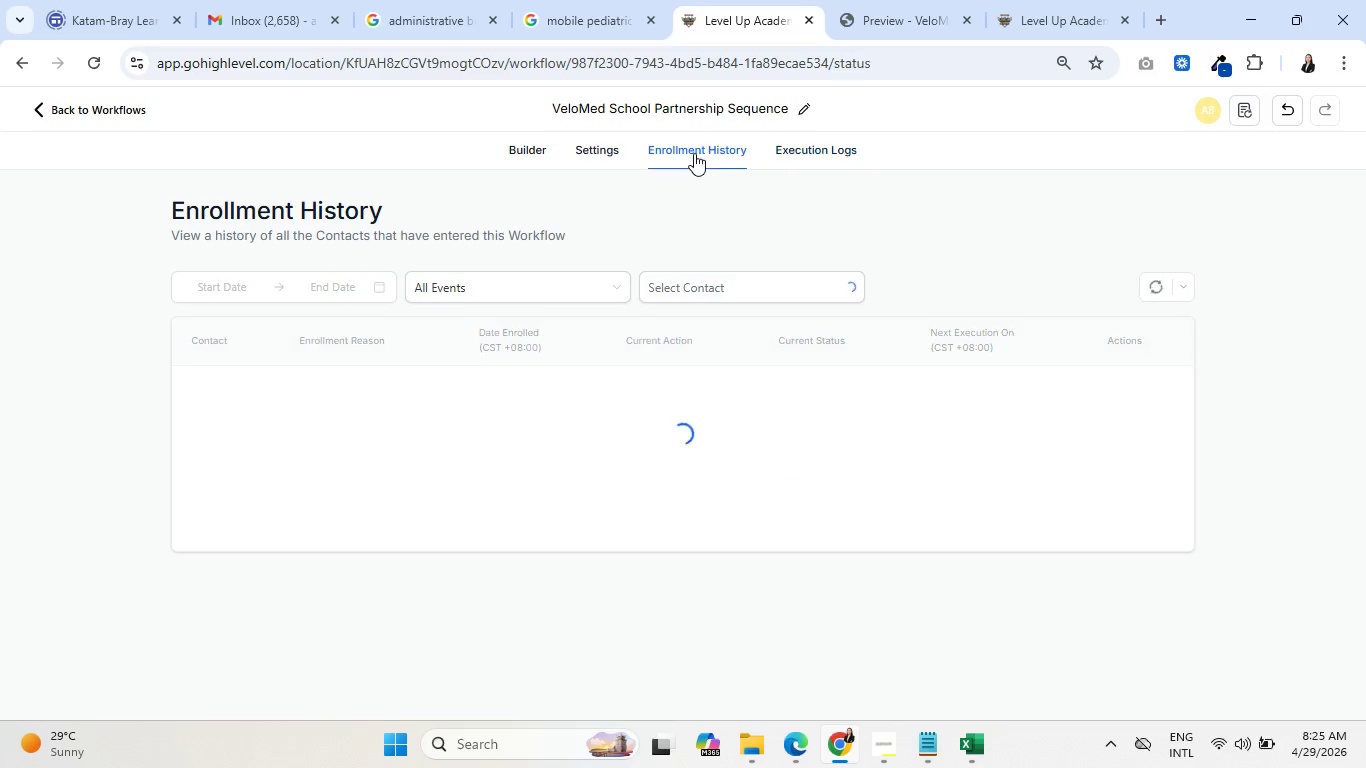 
left_click([1139, 391])
 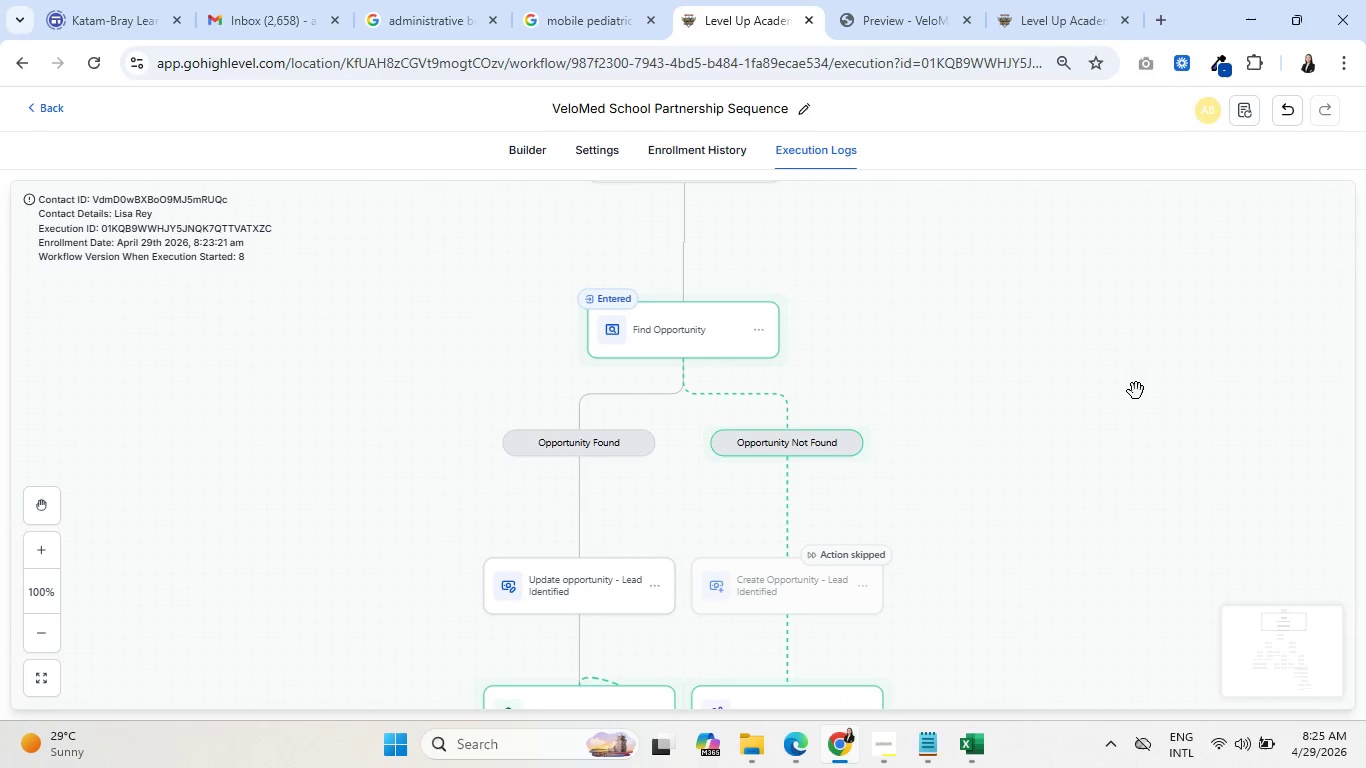 
scroll: coordinate [1108, 407], scroll_direction: down, amount: 26.0
 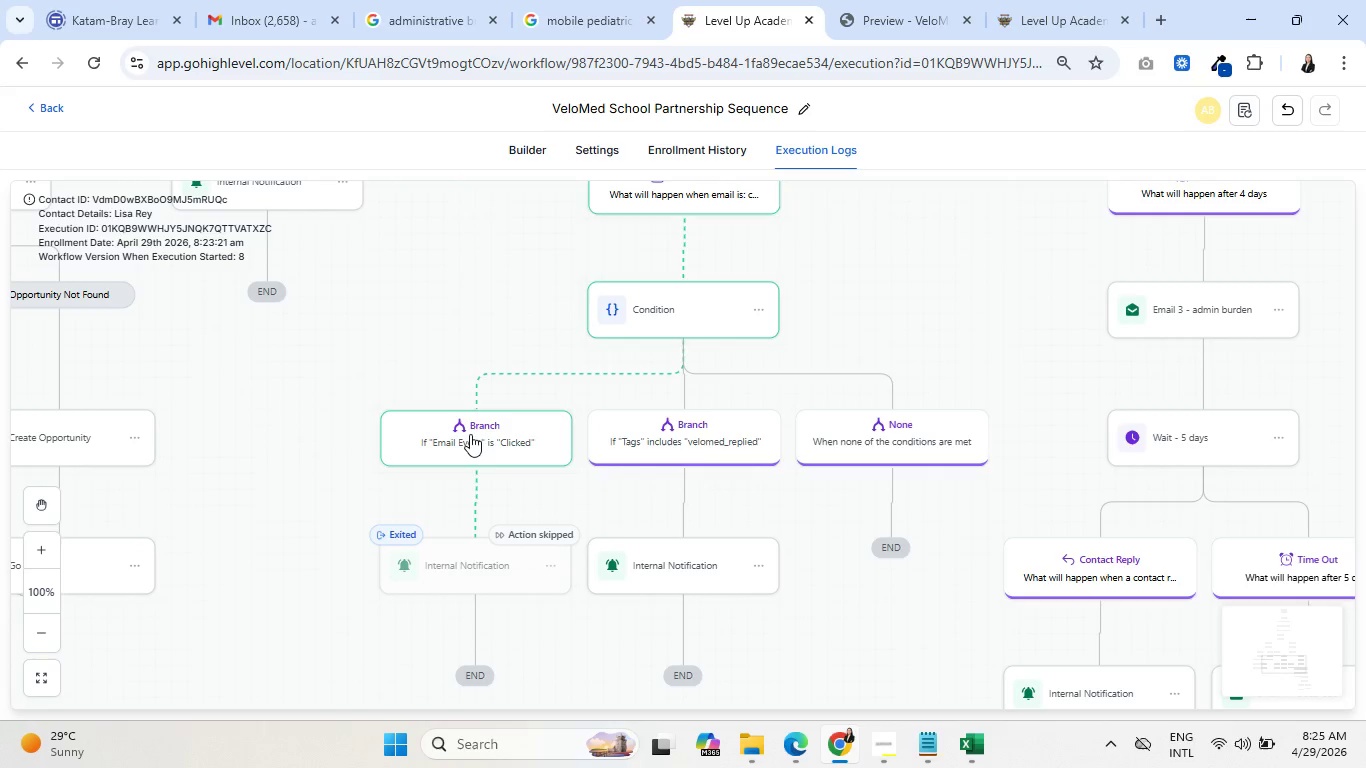 
wait(6.04)
 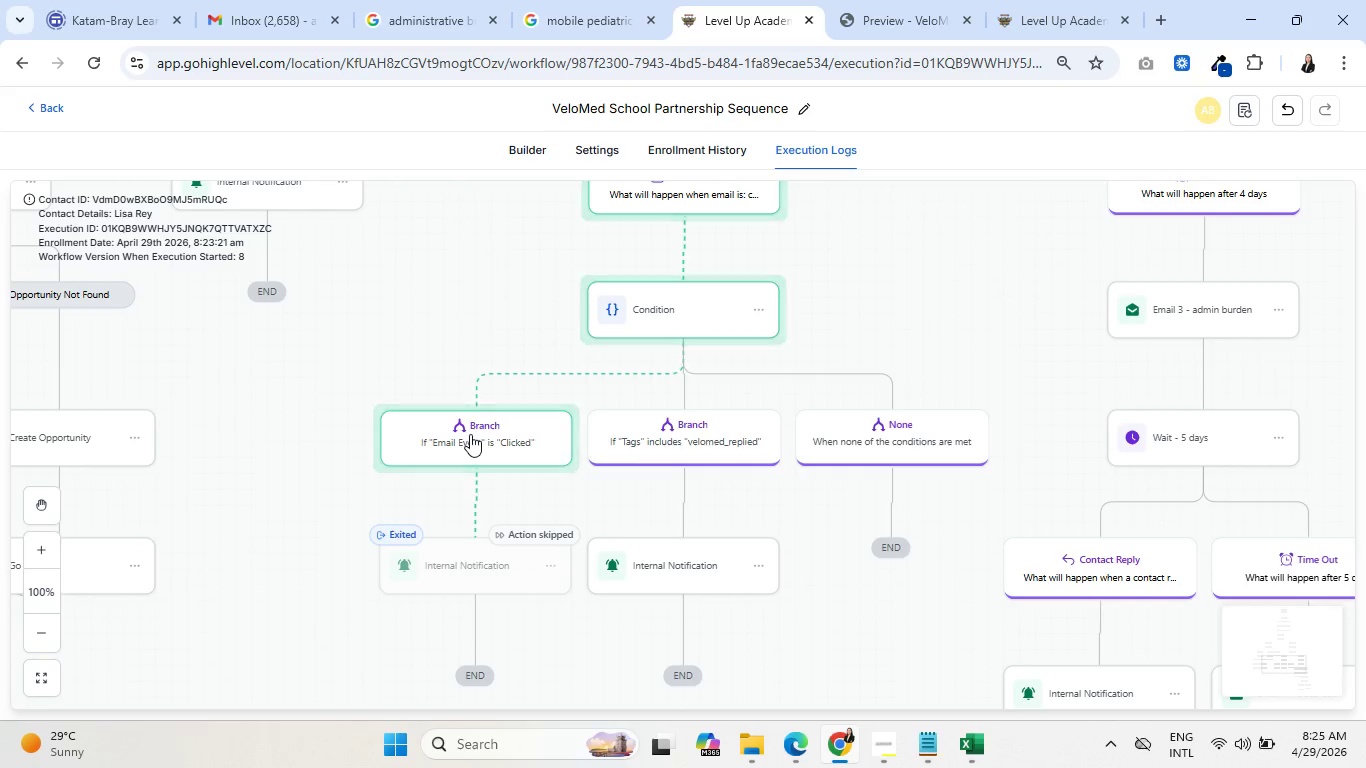 
left_click_drag(start_coordinate=[1016, 338], to_coordinate=[637, 577])
 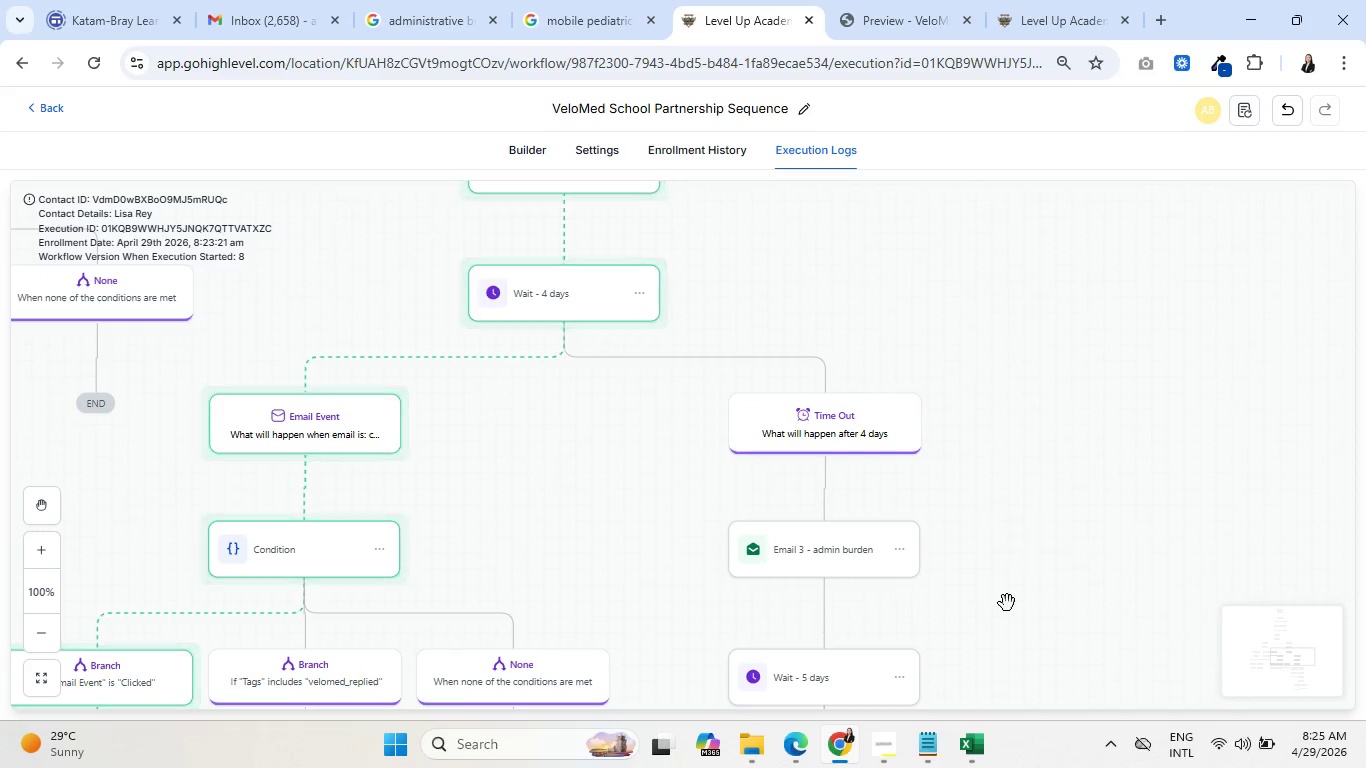 
left_click_drag(start_coordinate=[1007, 603], to_coordinate=[1000, 372])
 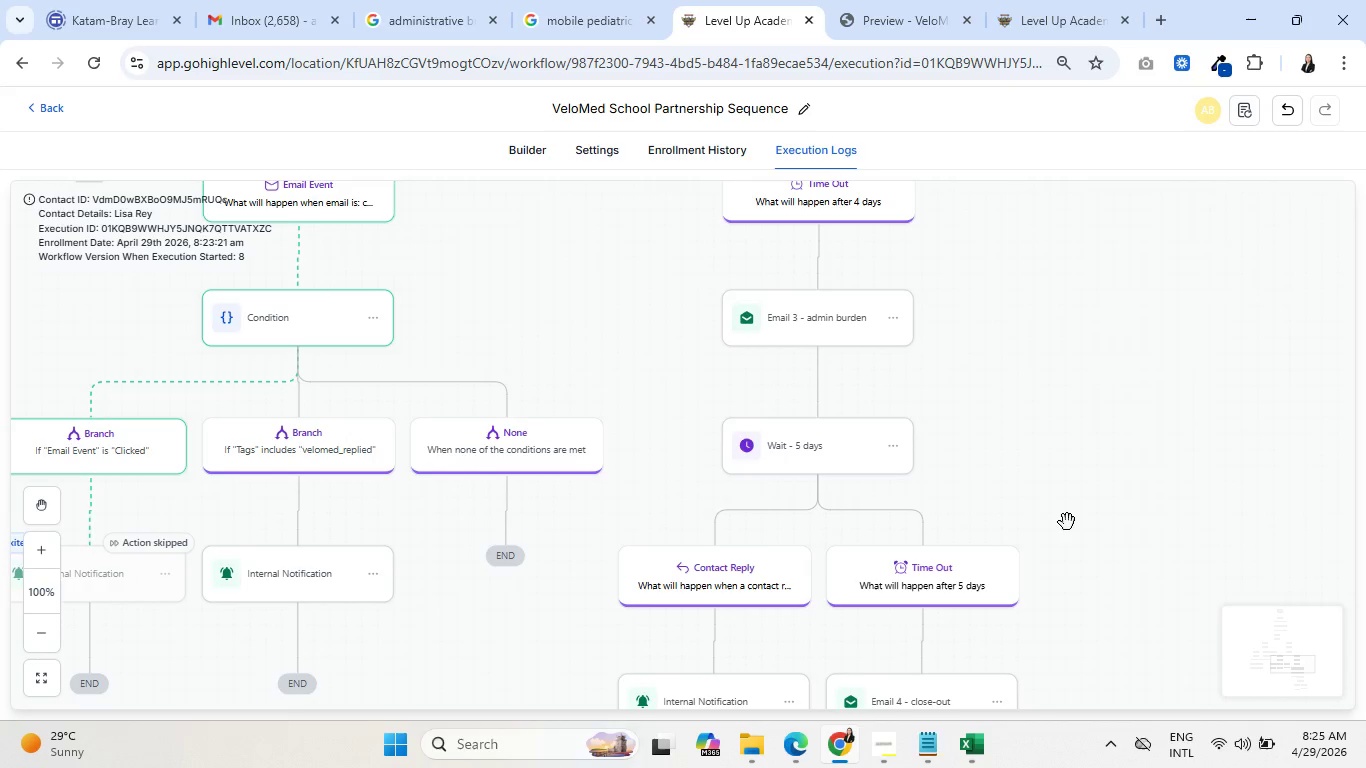 
left_click_drag(start_coordinate=[1084, 549], to_coordinate=[1078, 396])
 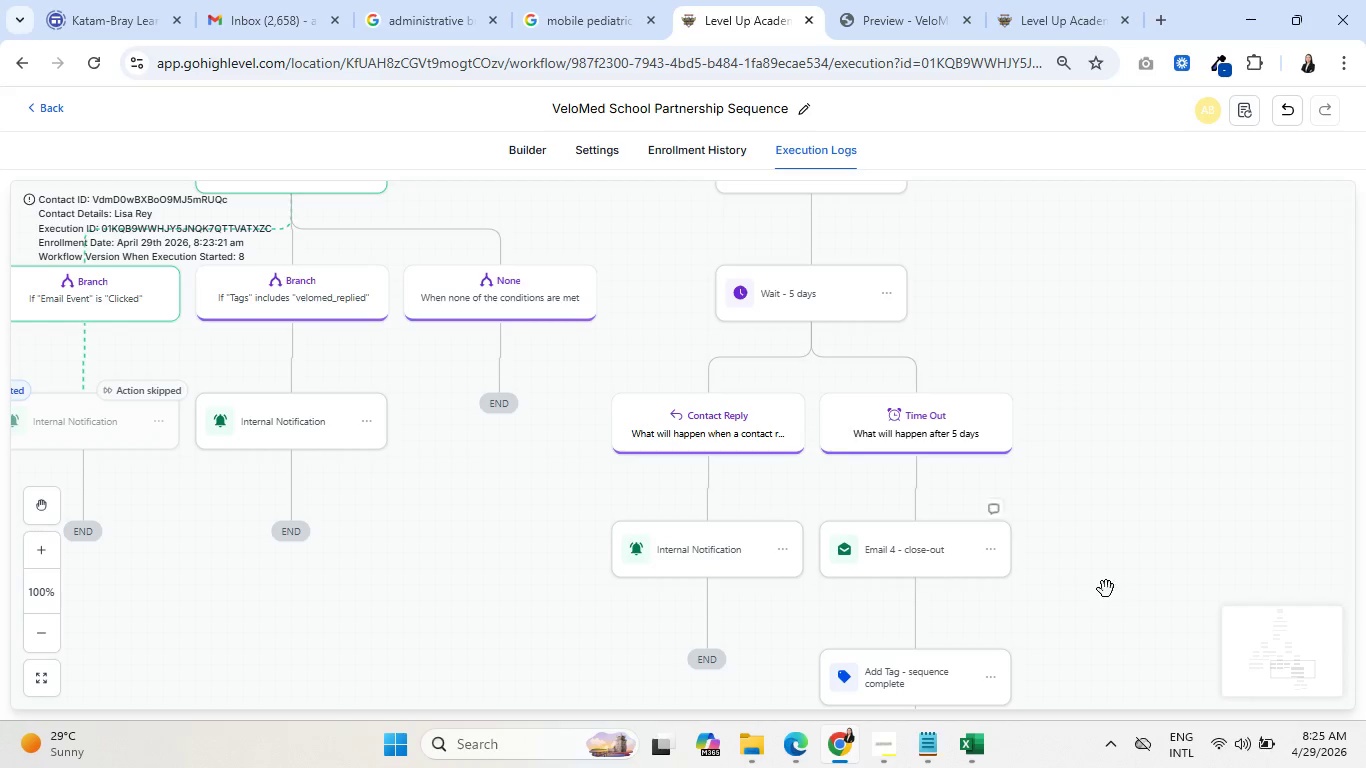 
left_click_drag(start_coordinate=[1124, 597], to_coordinate=[1099, 435])
 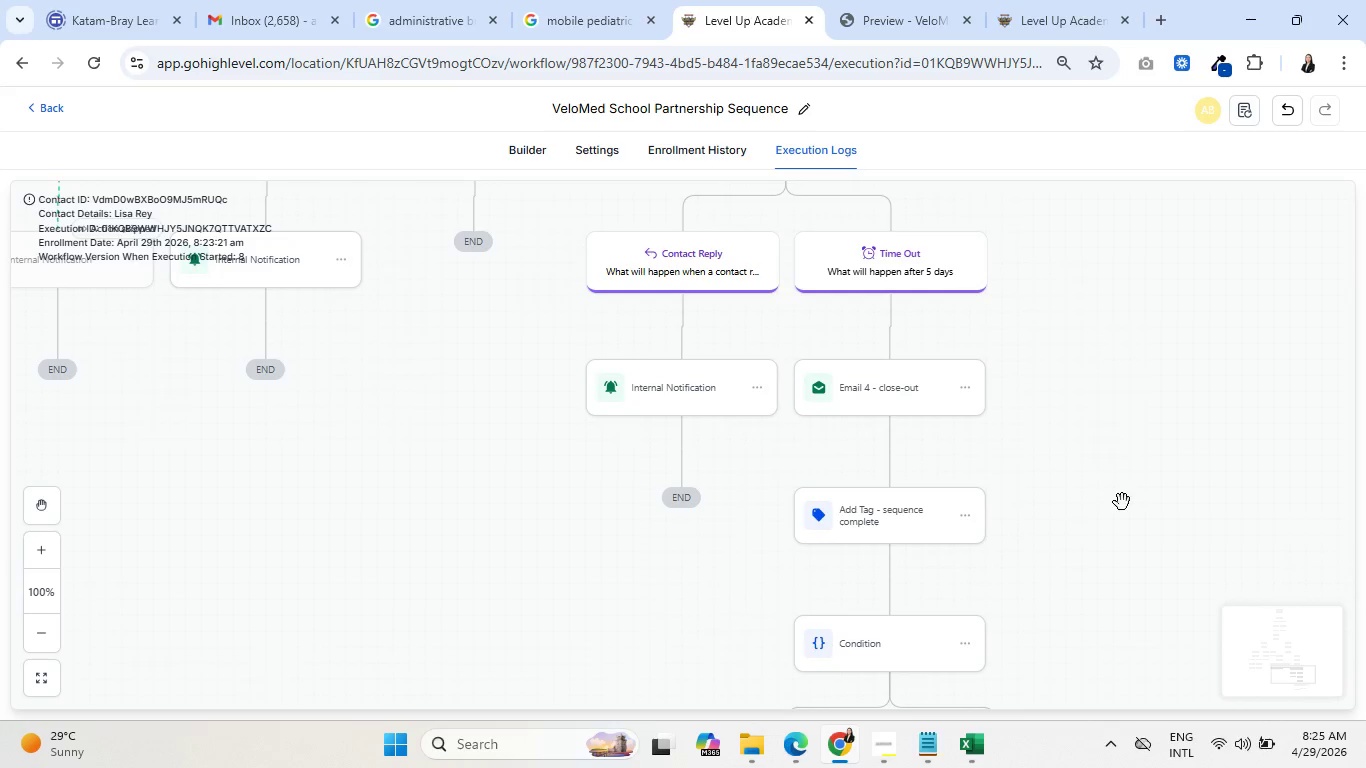 
left_click_drag(start_coordinate=[1140, 579], to_coordinate=[1130, 463])
 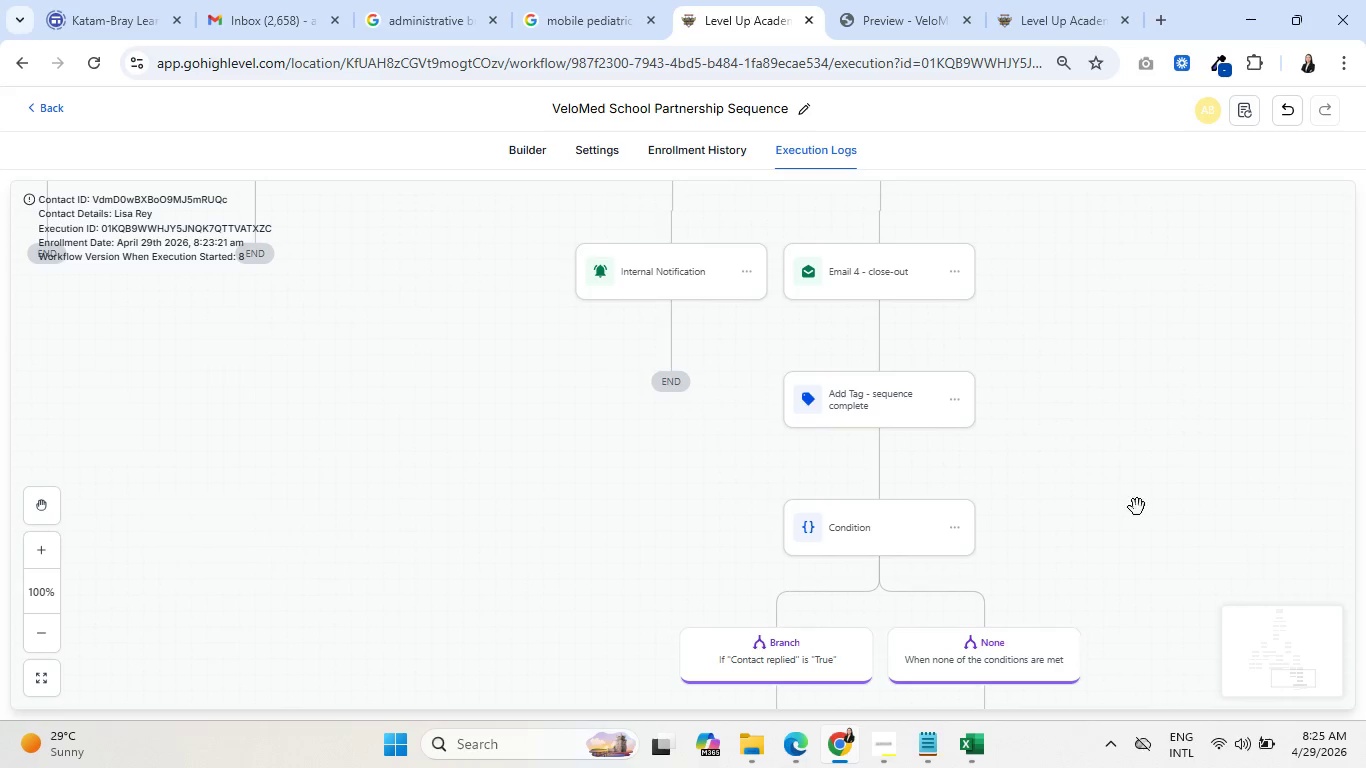 
left_click_drag(start_coordinate=[1139, 547], to_coordinate=[1237, 633])
 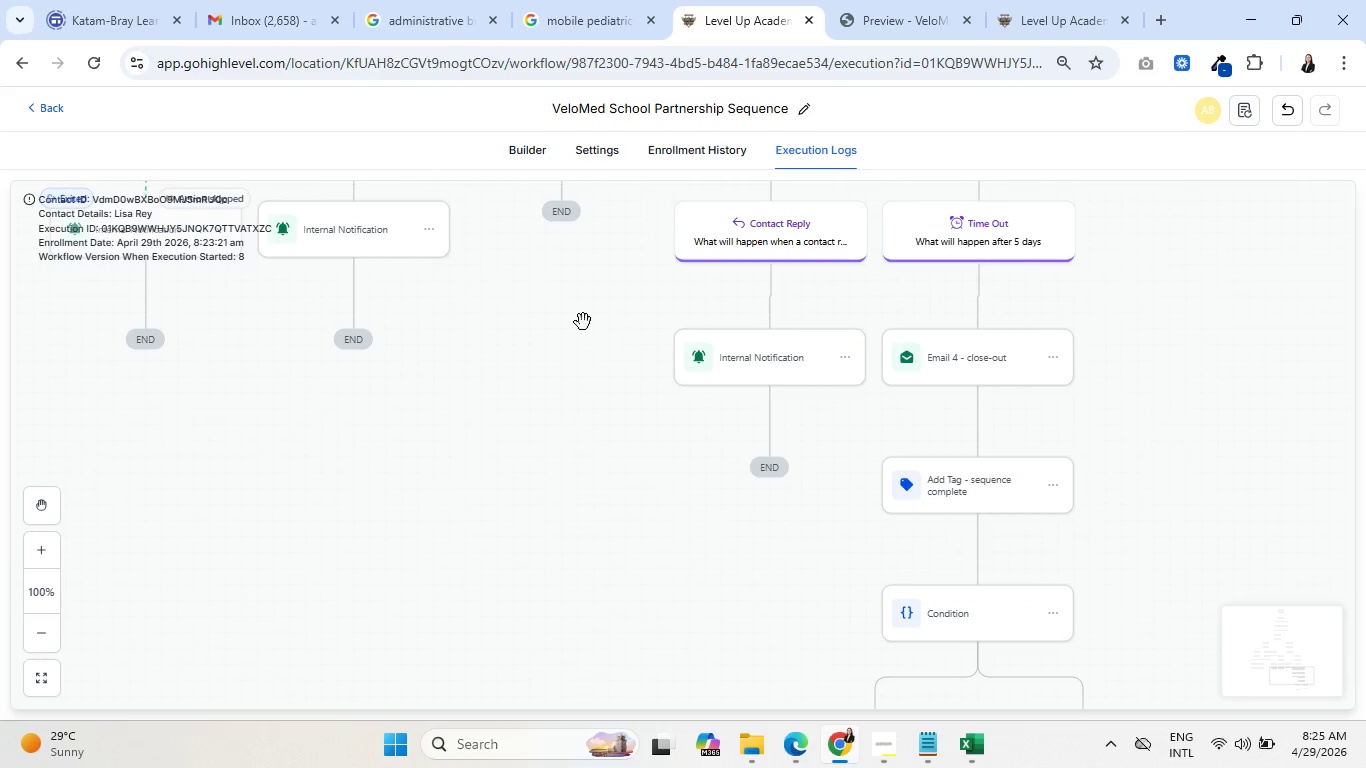 
left_click_drag(start_coordinate=[582, 321], to_coordinate=[582, 642])
 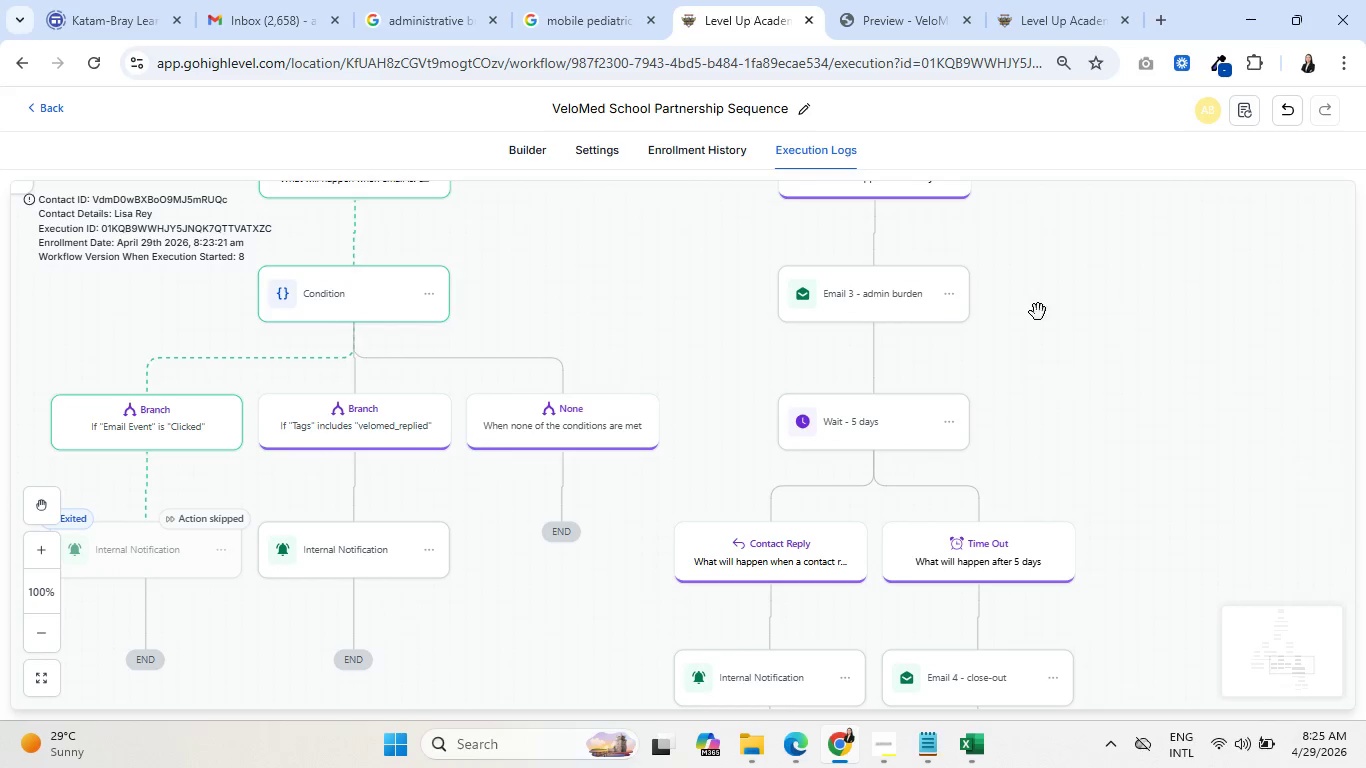 
left_click_drag(start_coordinate=[1043, 302], to_coordinate=[1123, 549])
 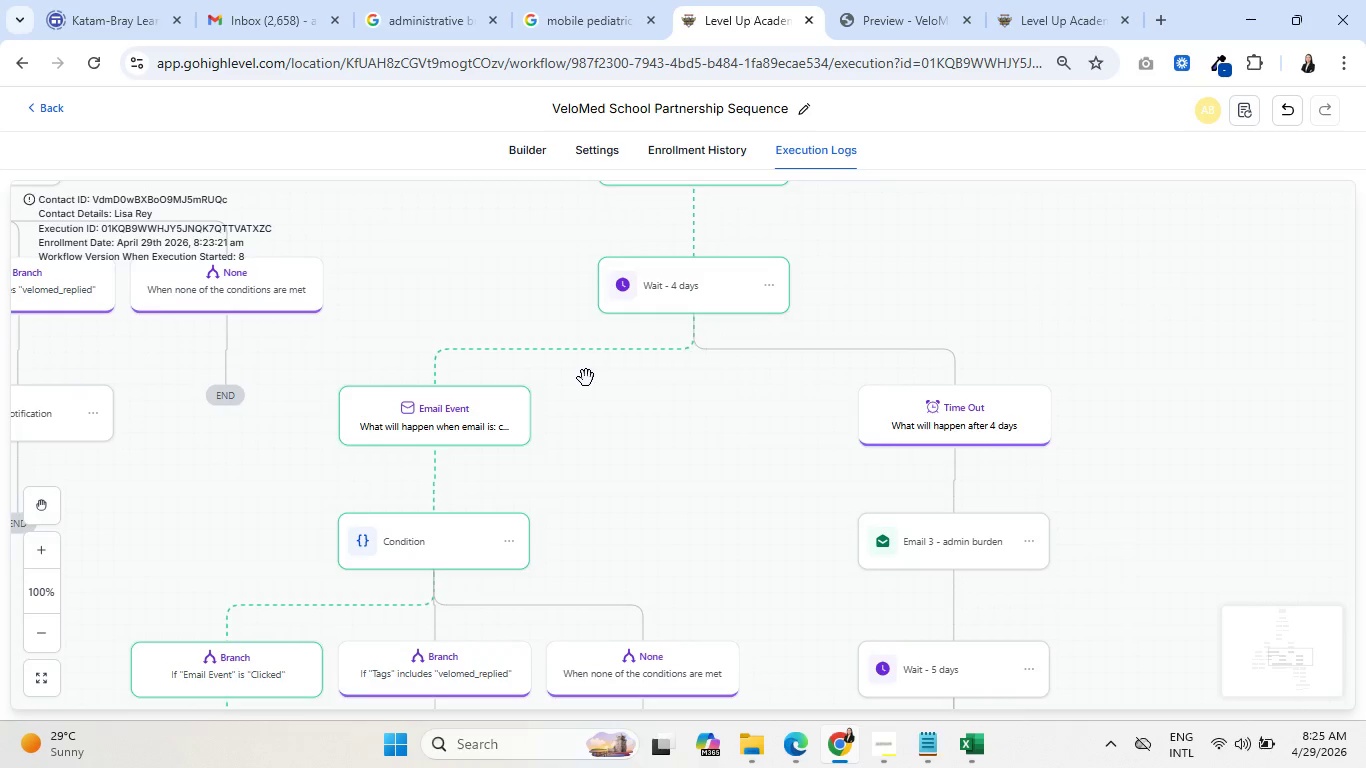 
left_click_drag(start_coordinate=[585, 378], to_coordinate=[668, 497])
 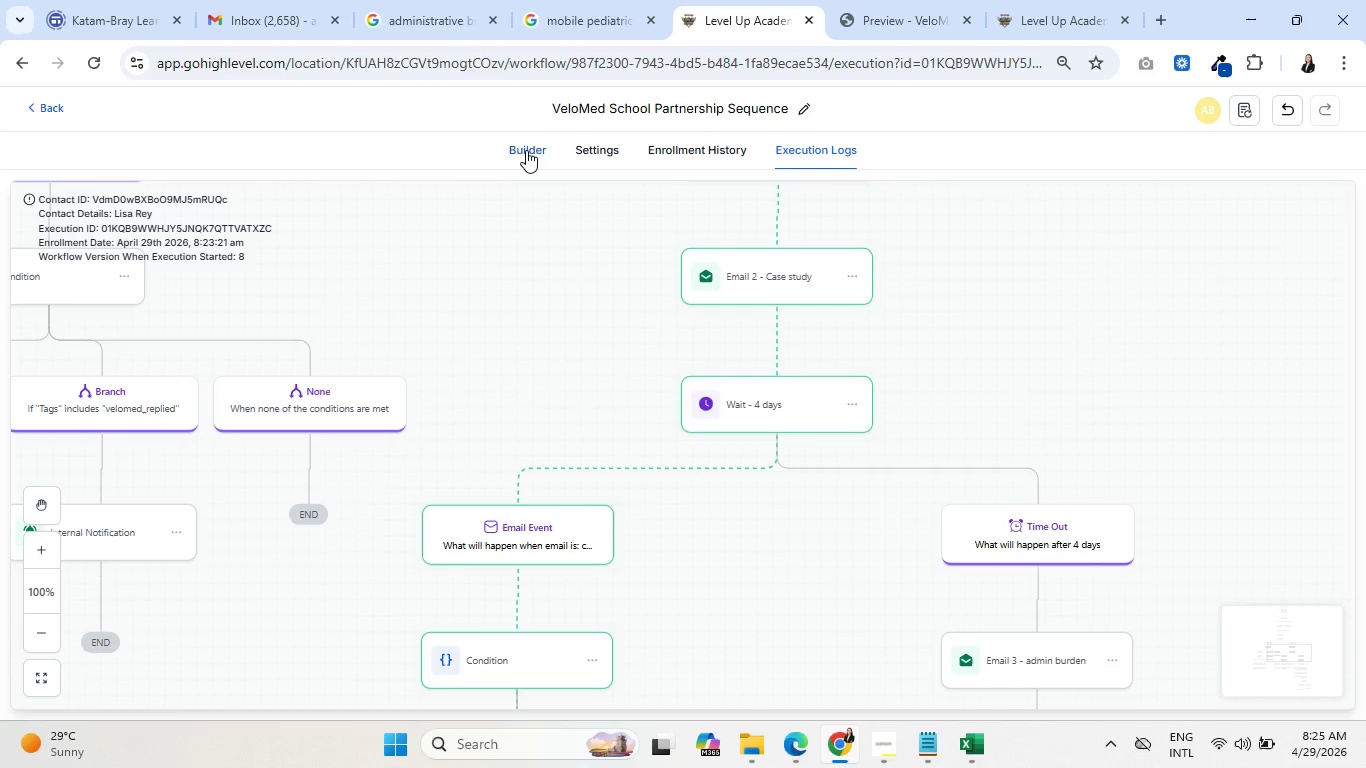 
left_click([526, 140])
 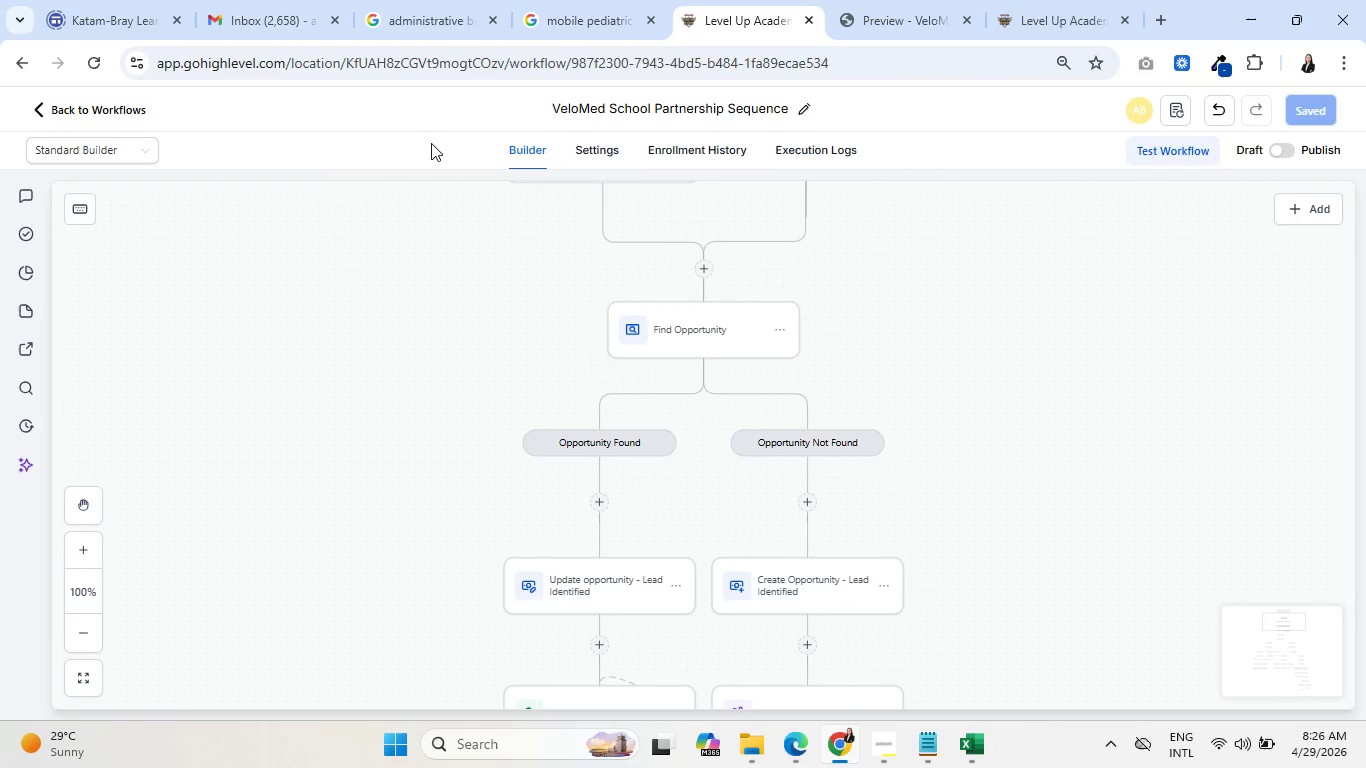 
wait(5.95)
 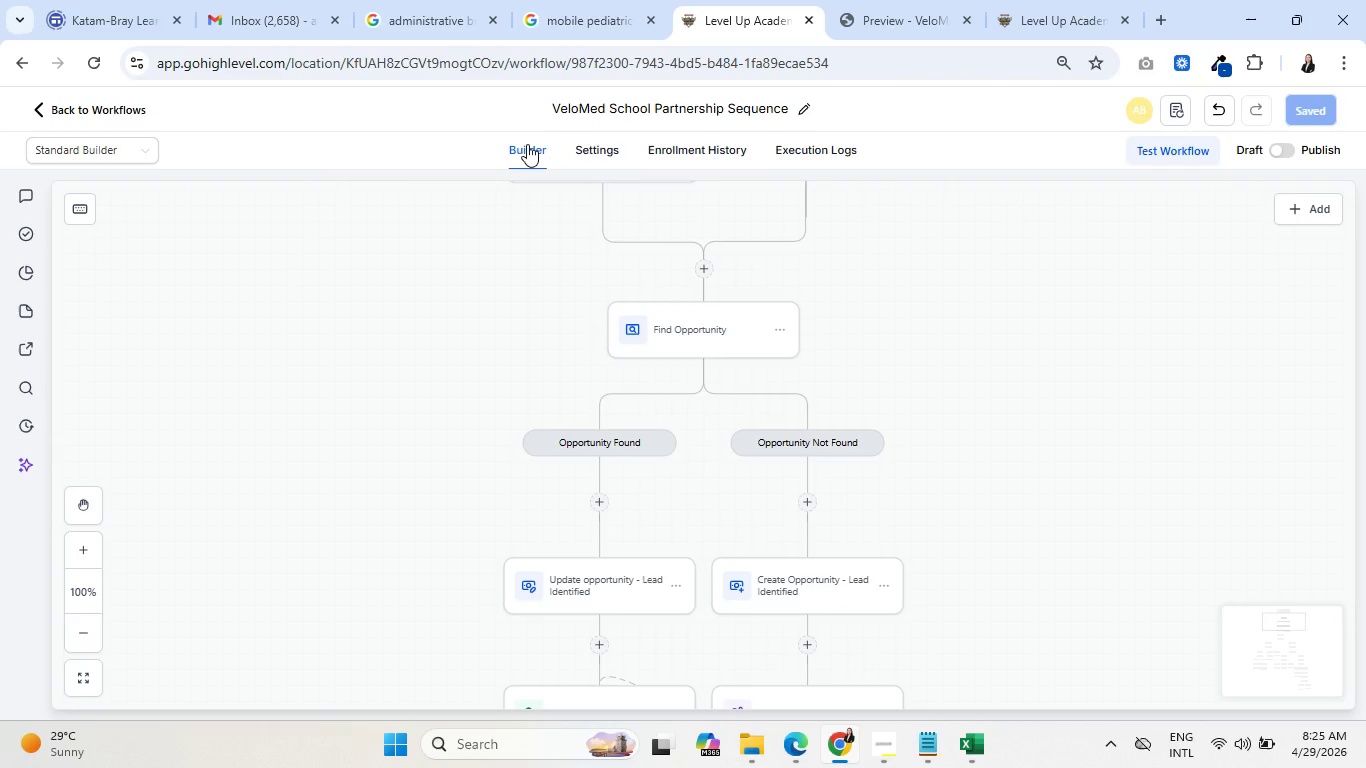 
scroll: coordinate [276, 308], scroll_direction: up, amount: 4.0
 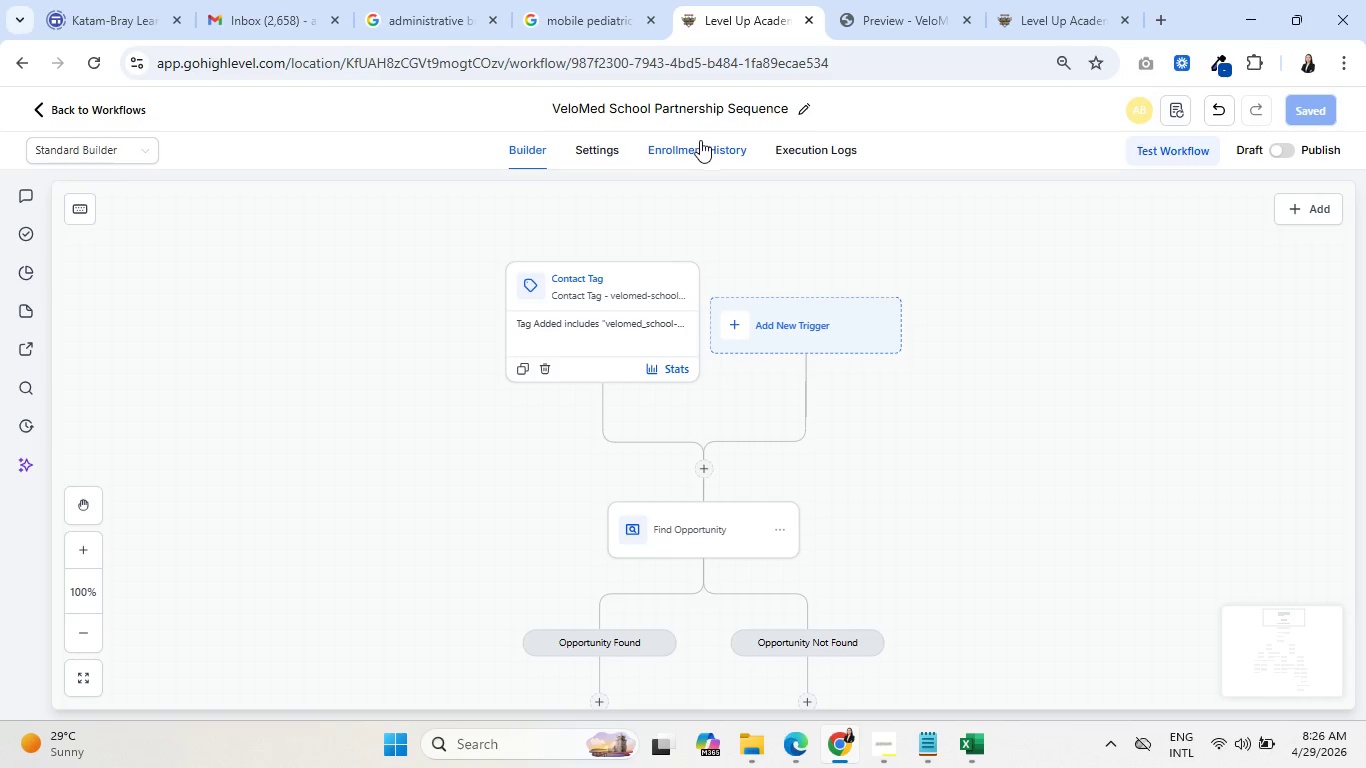 
left_click([700, 143])
 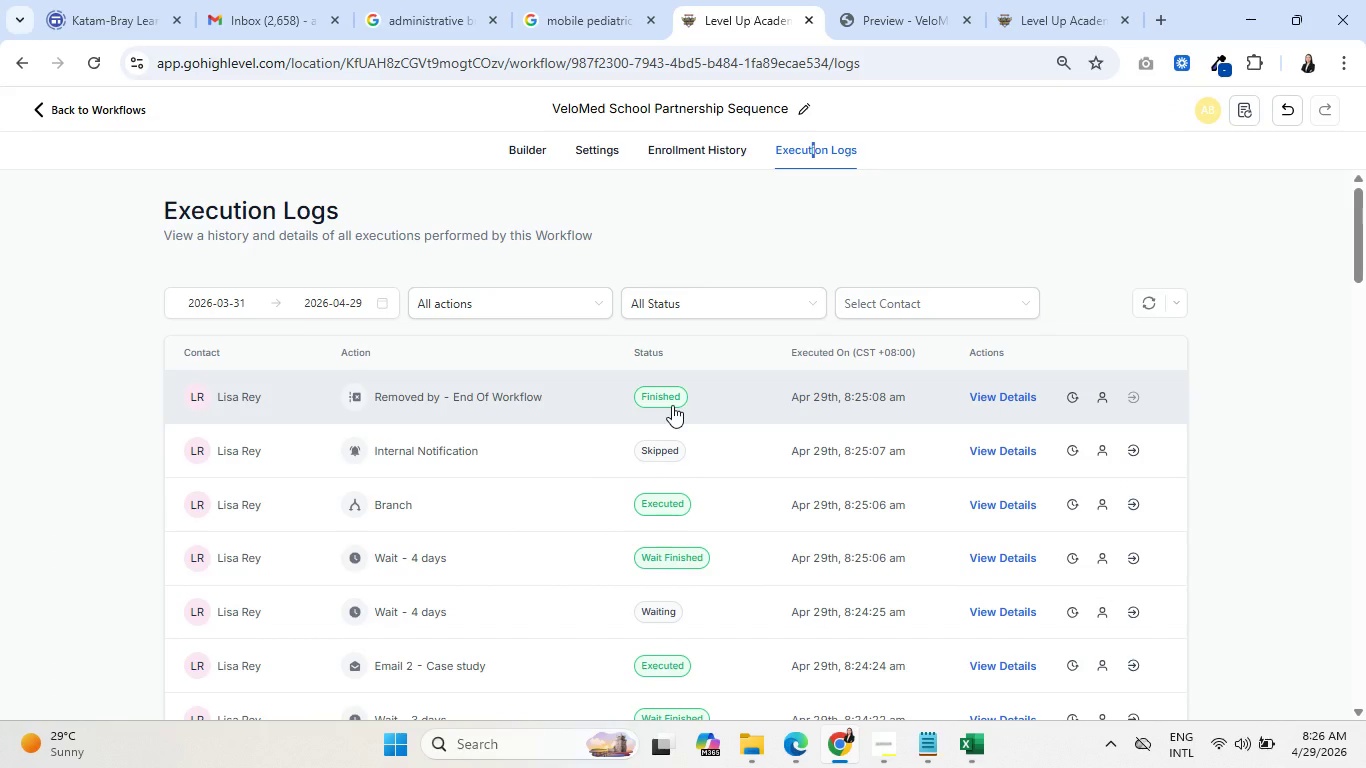 
wait(11.42)
 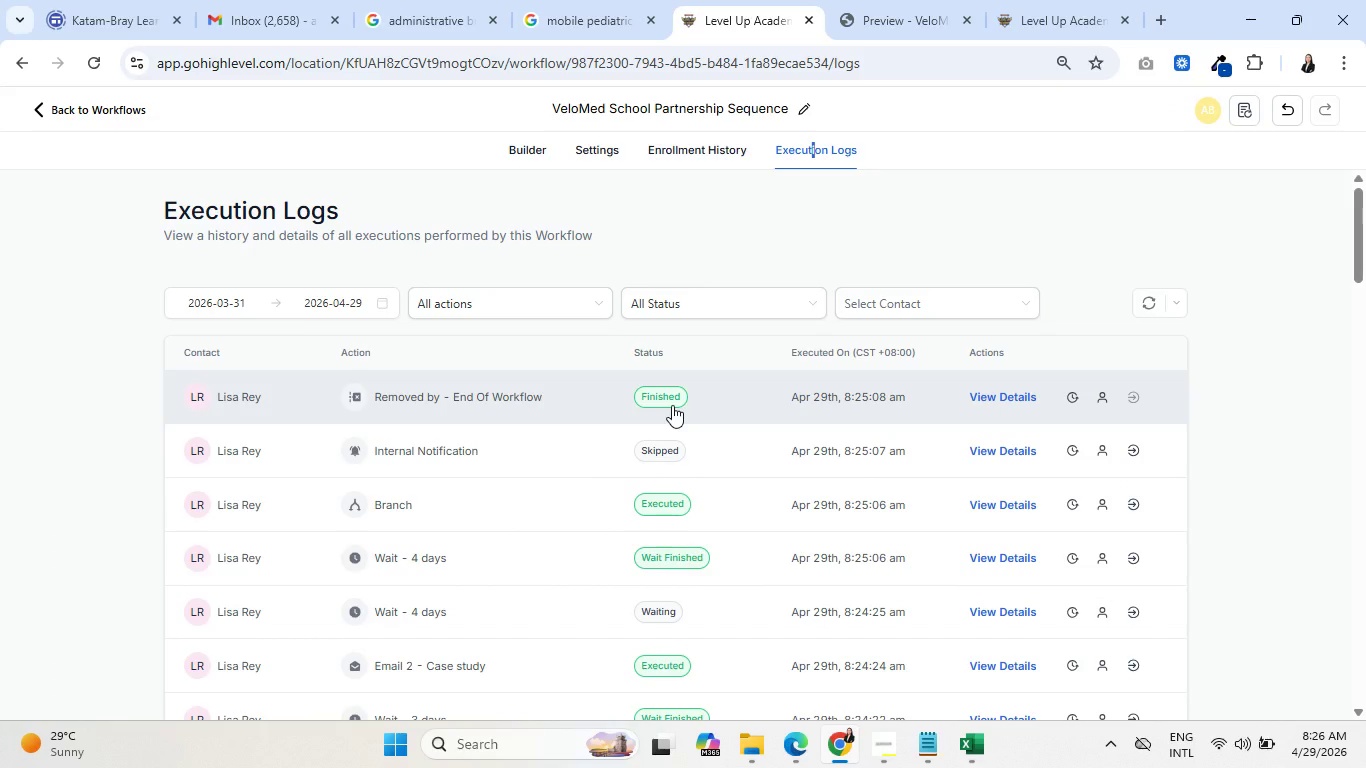 
left_click([883, 745])